 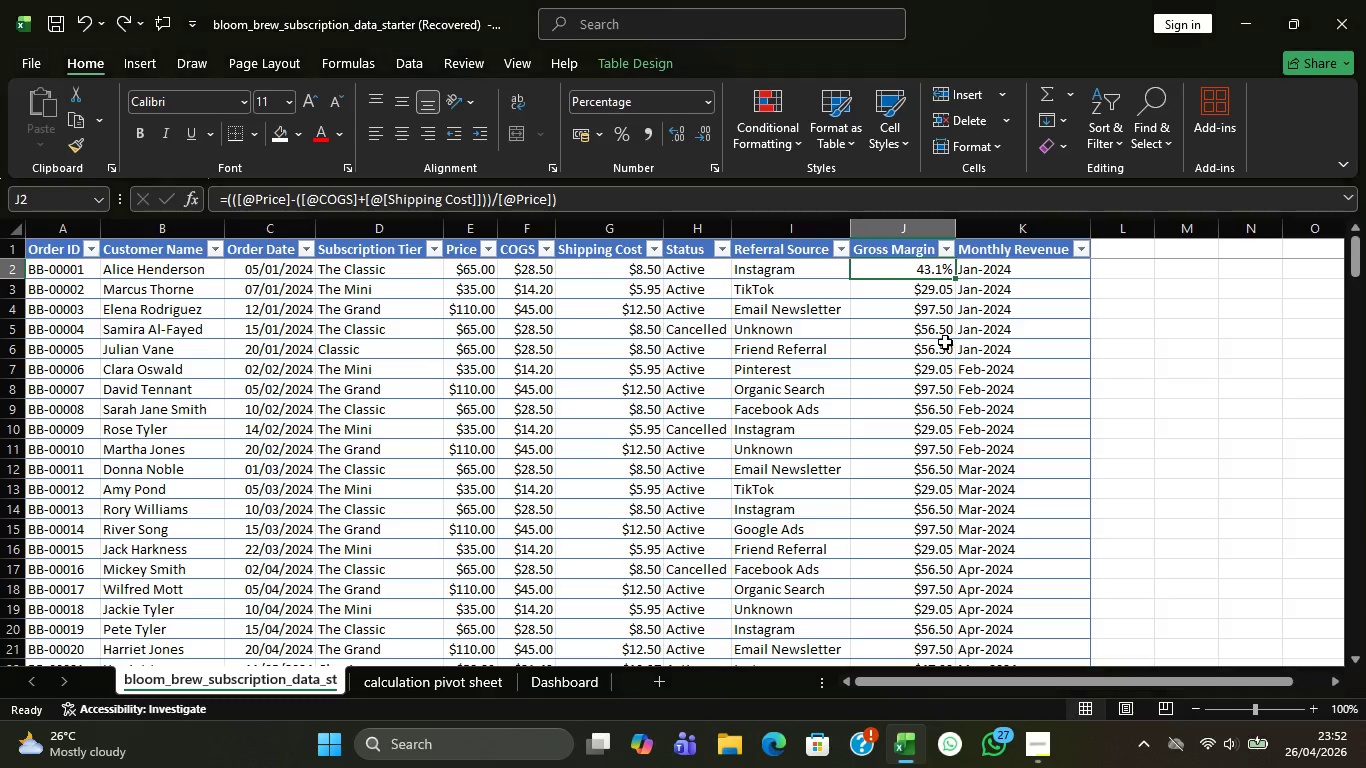 
key(Control+Z)
 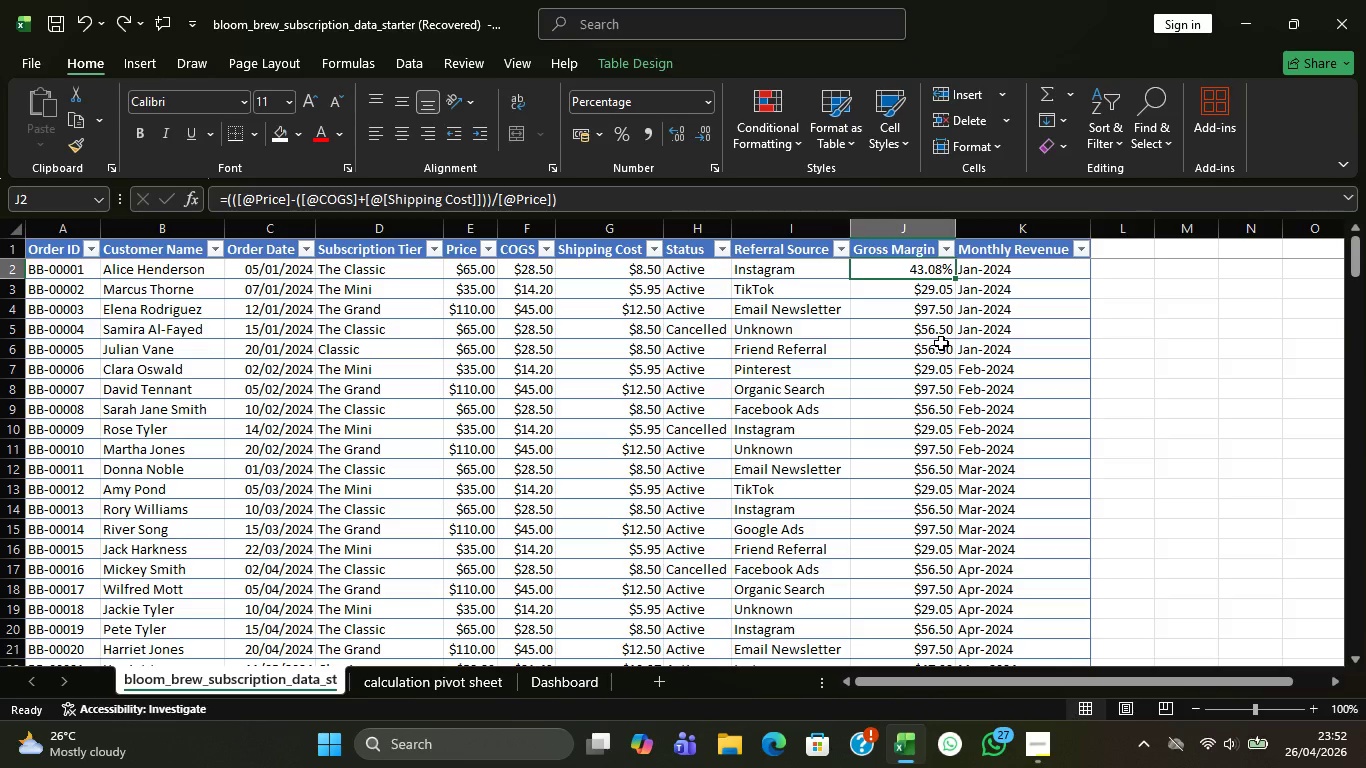 
key(Control+Z)
 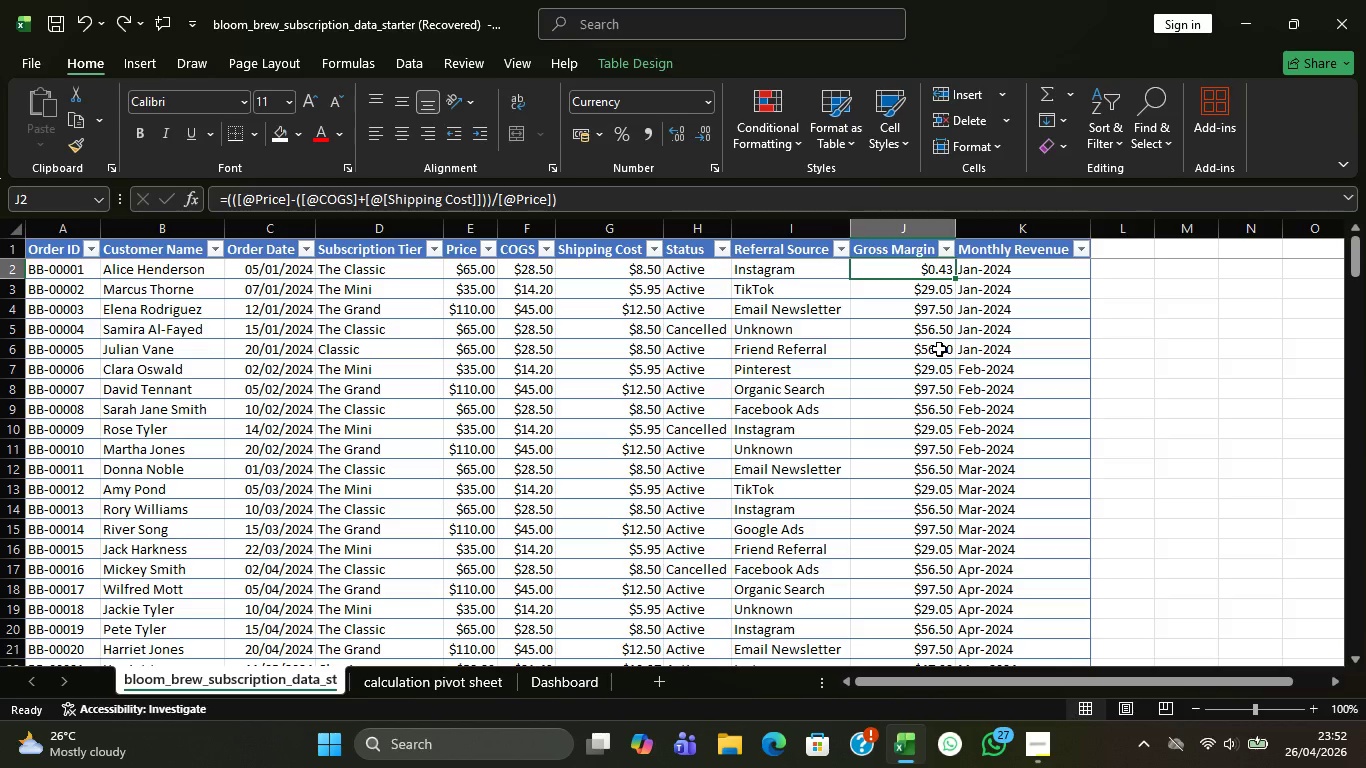 
key(Control+Z)
 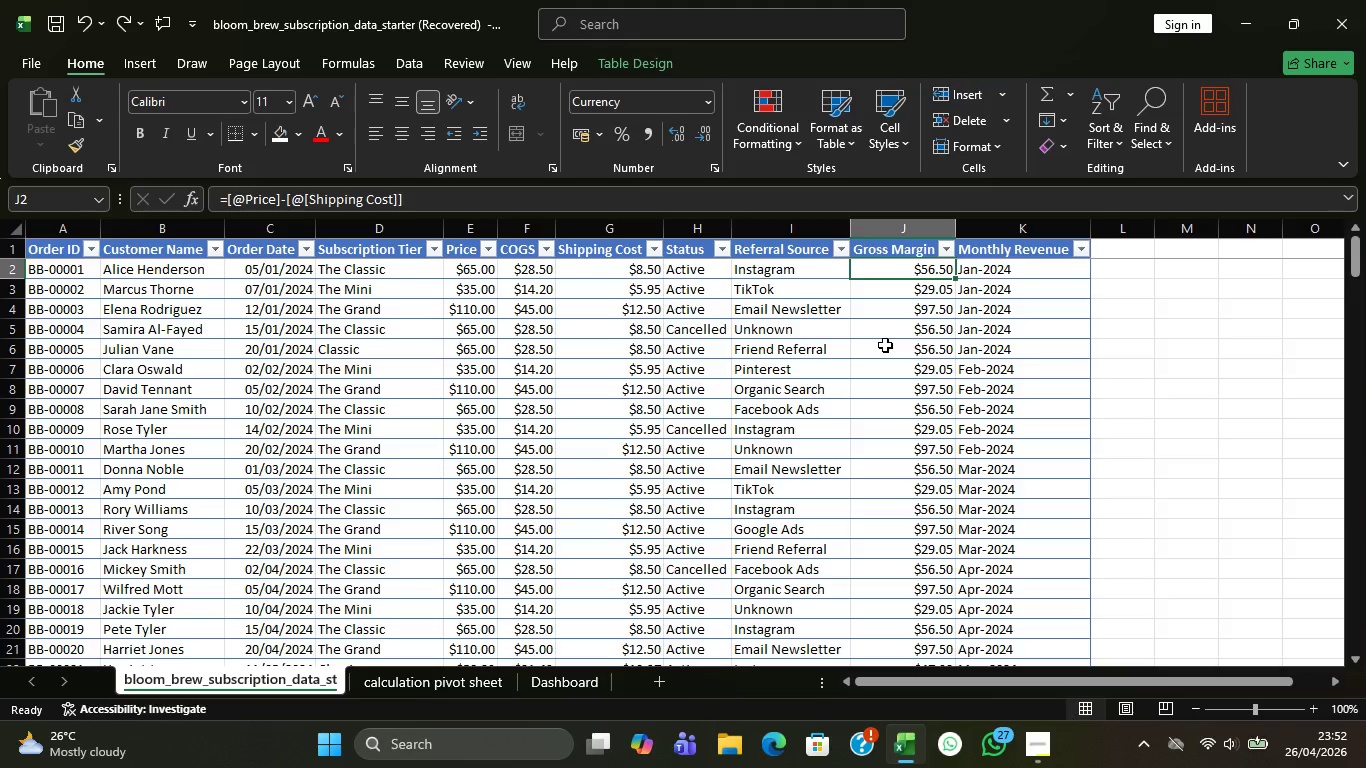 
wait(18.89)
 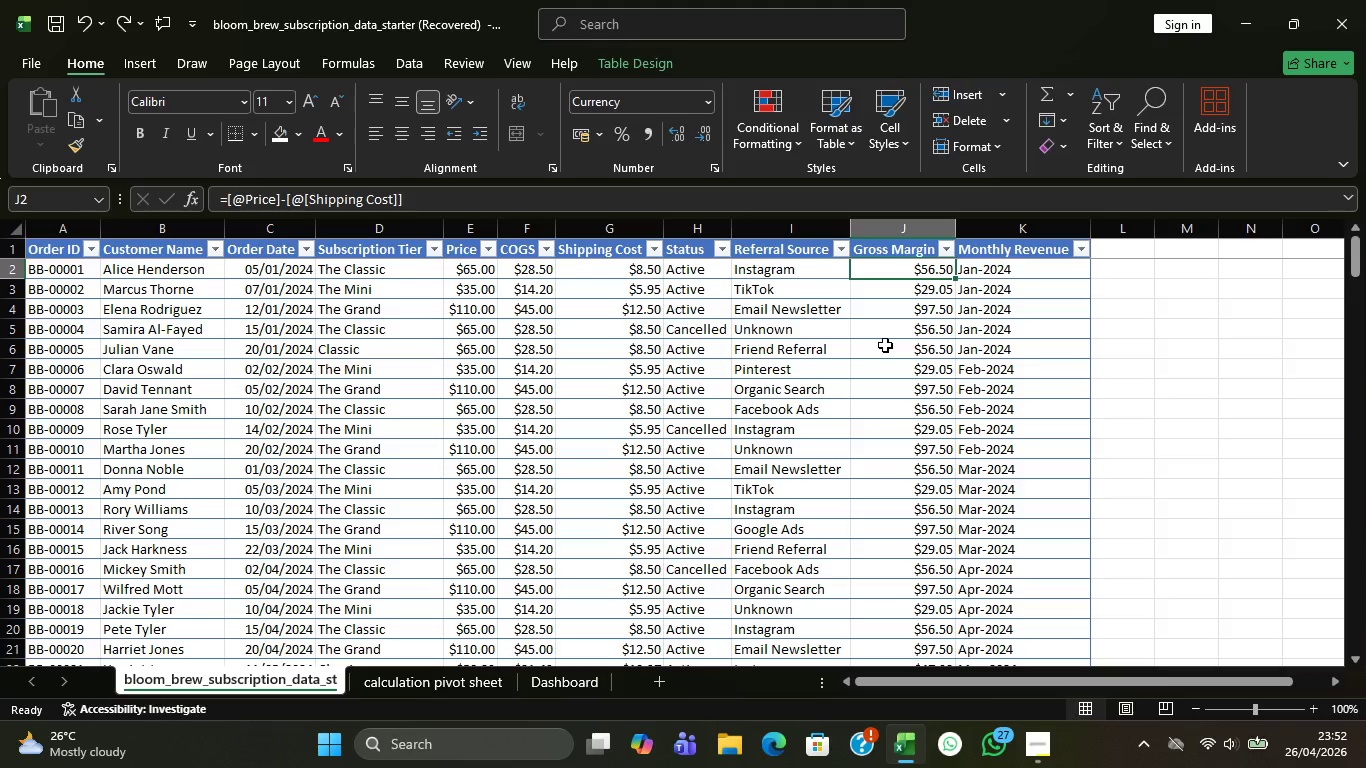 
left_click([834, 378])
 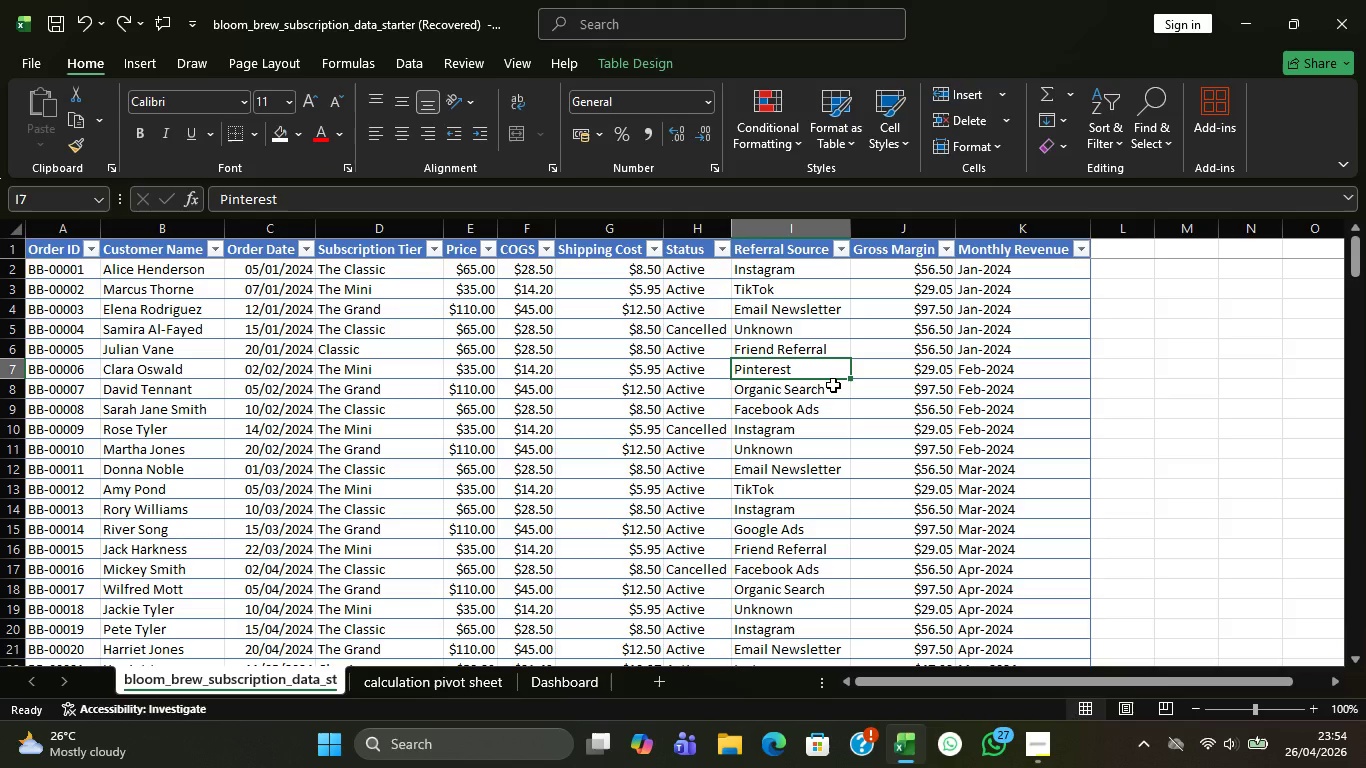 
wait(113.31)
 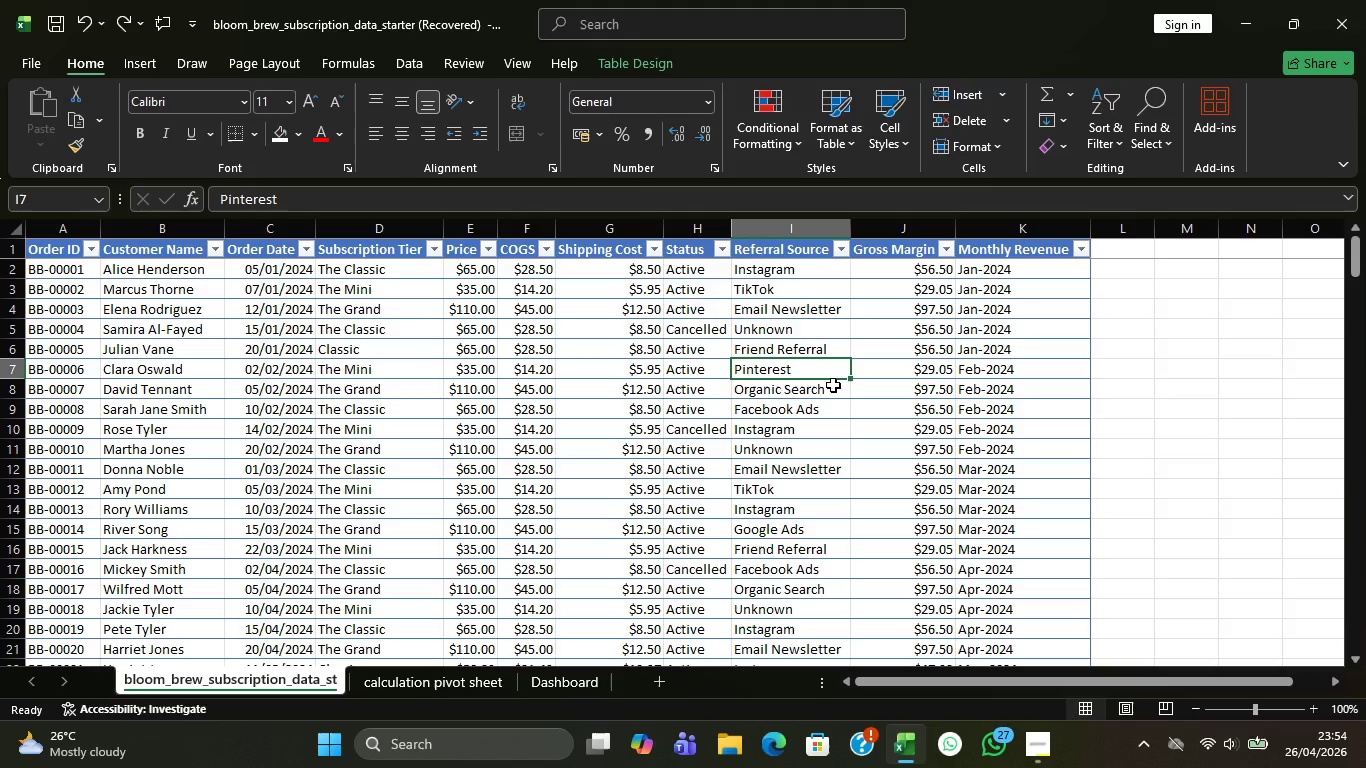 
left_click([918, 293])
 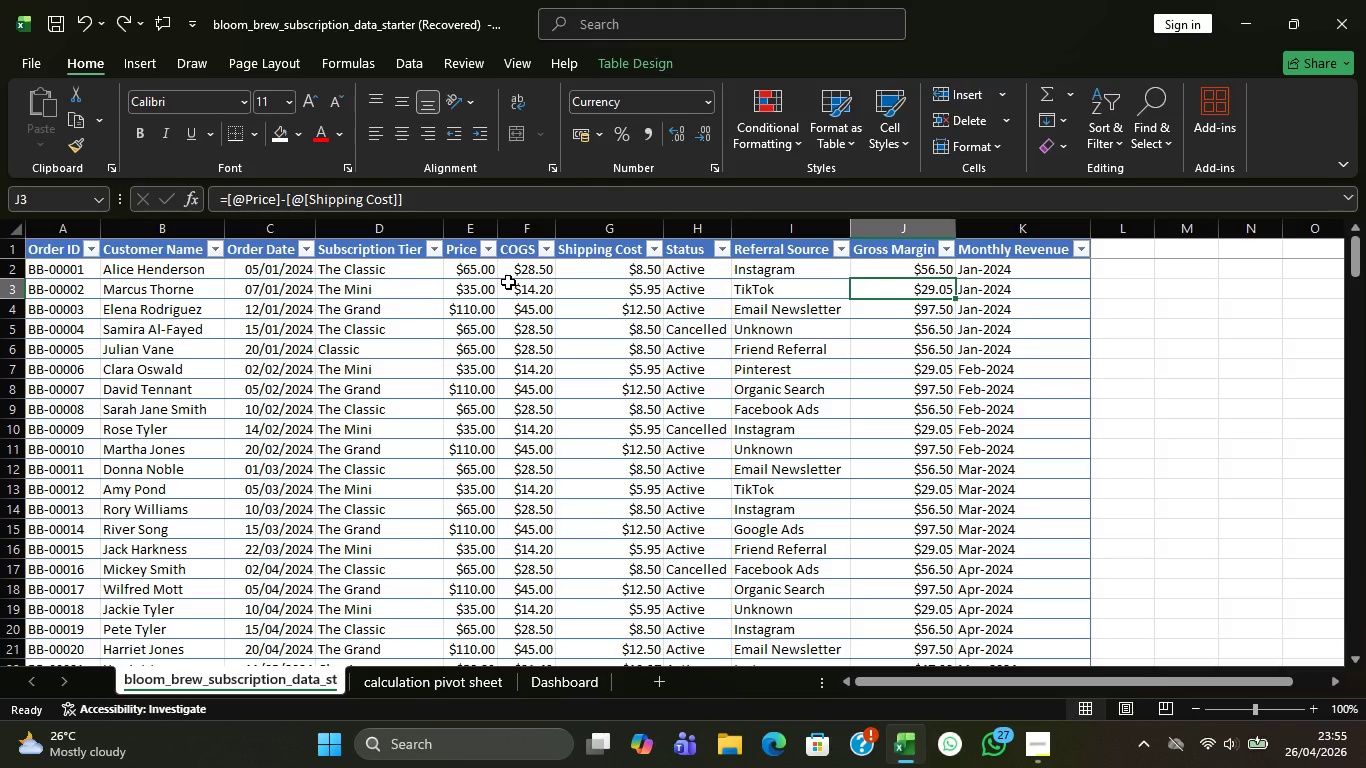 
wait(36.31)
 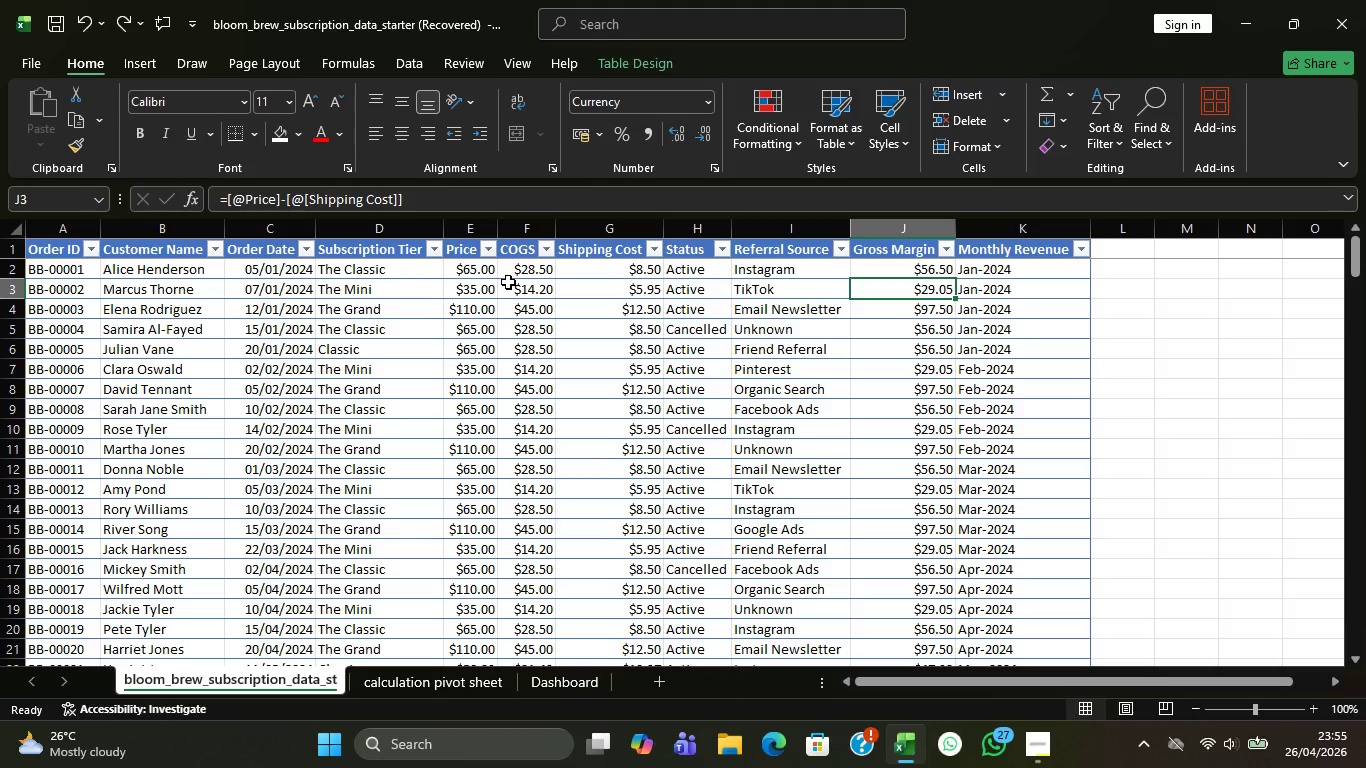 
scroll: coordinate [523, 355], scroll_direction: down, amount: 4.0
 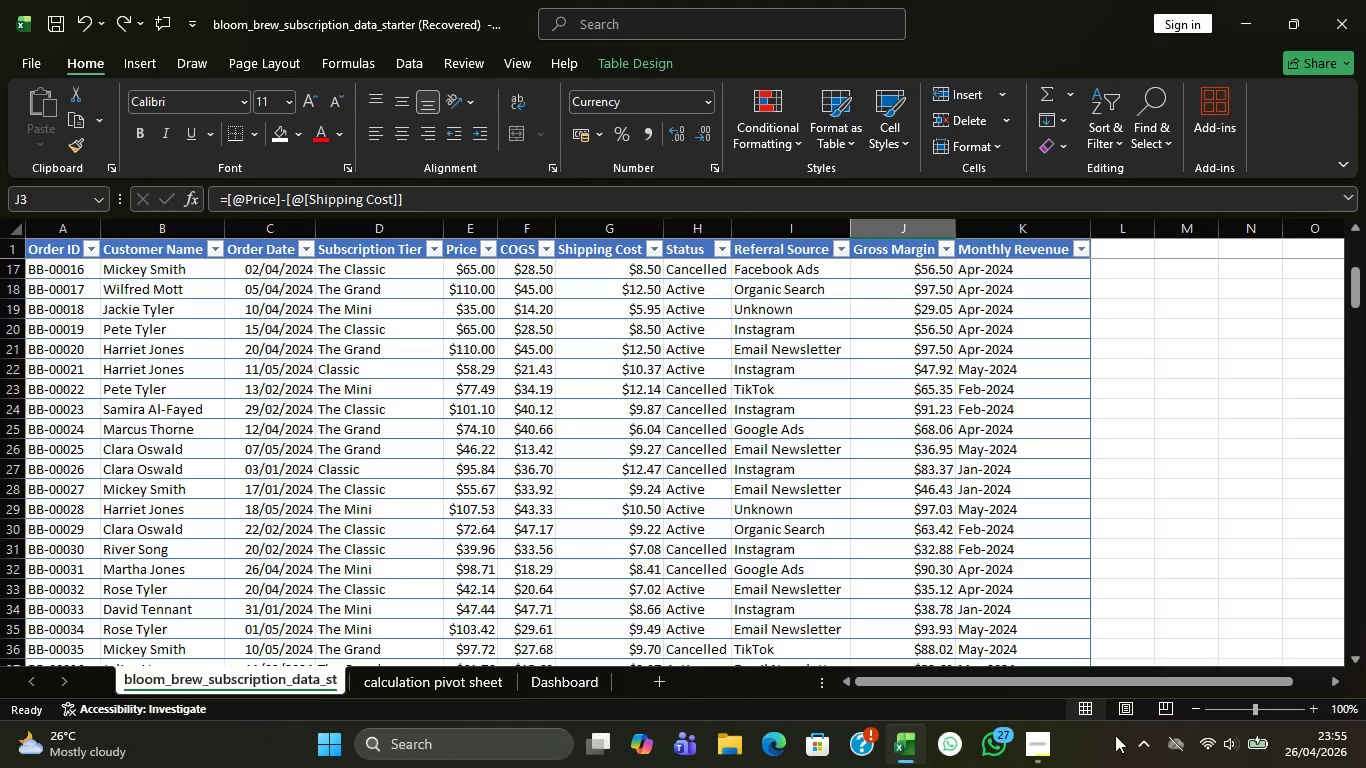 
mouse_move([1011, 601])
 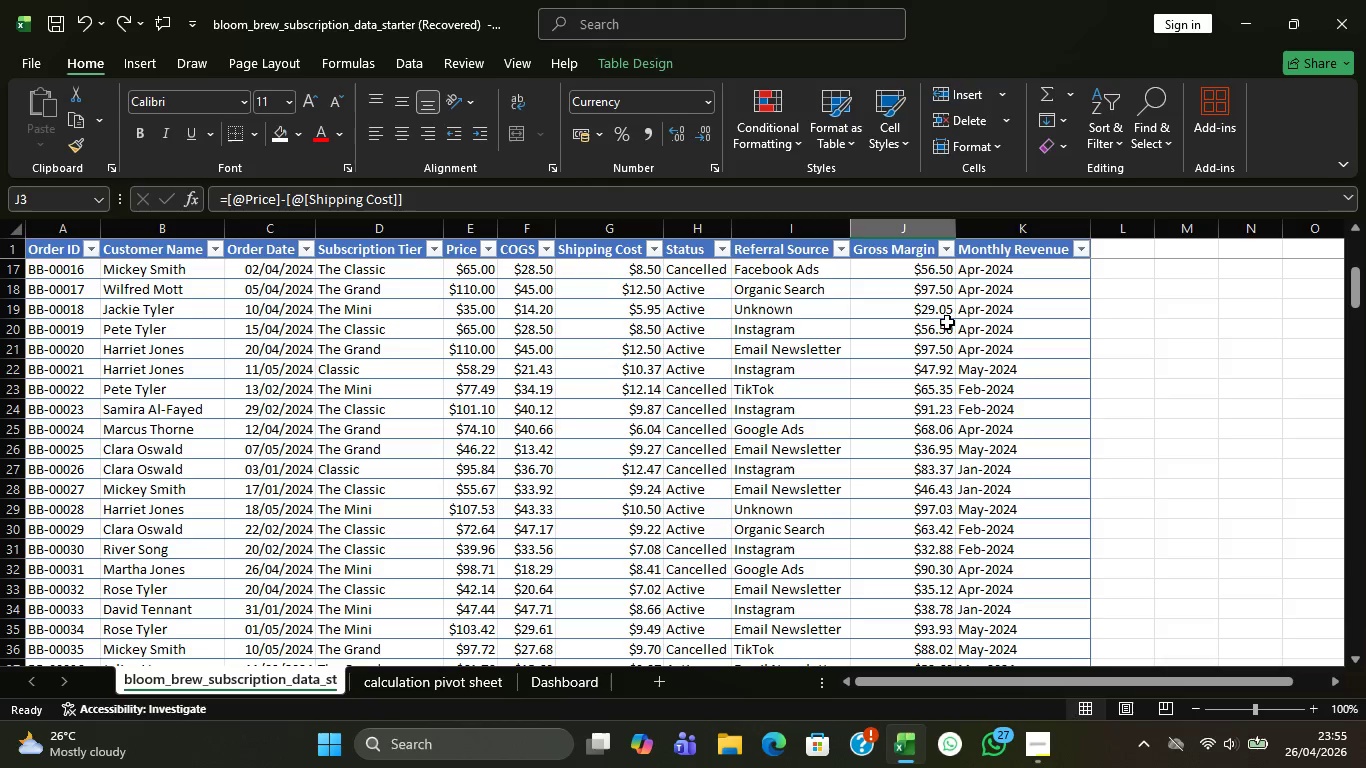 
left_click([893, 277])
 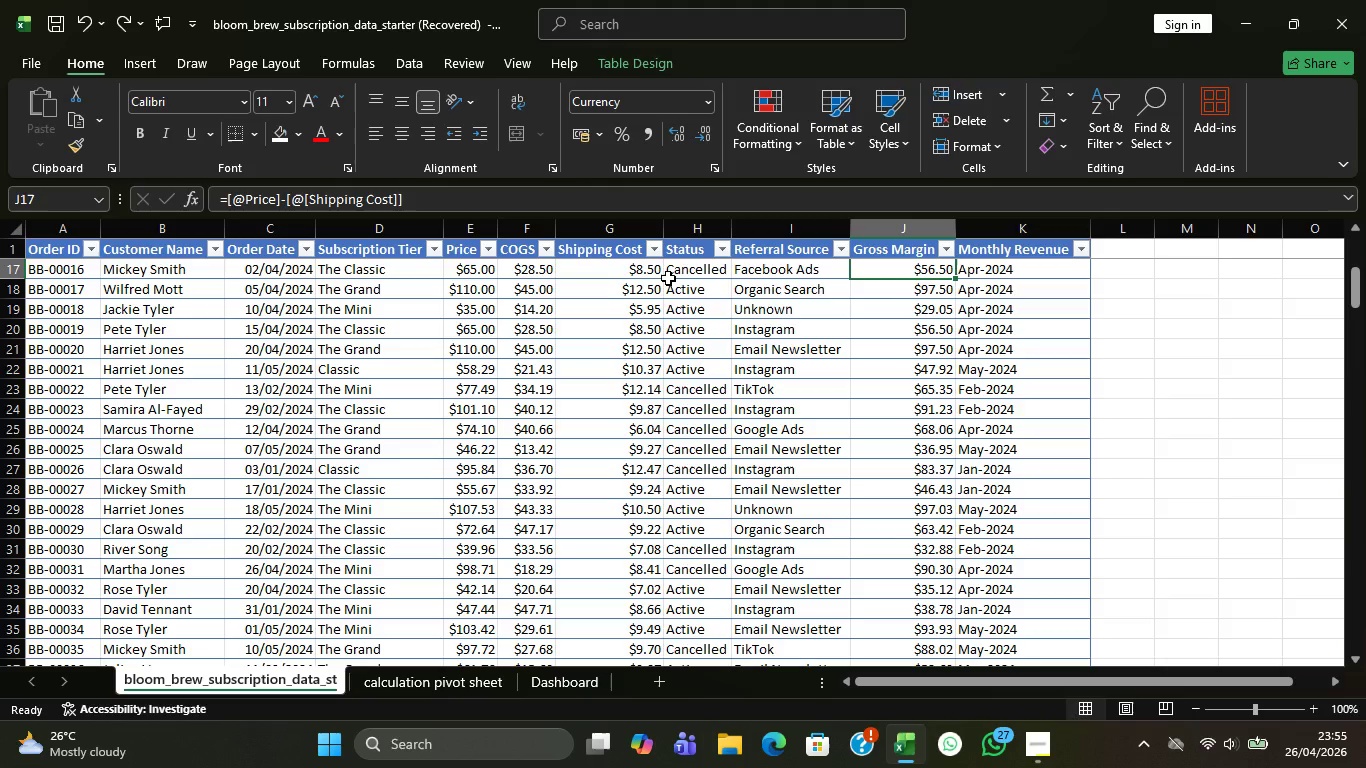 
wait(24.41)
 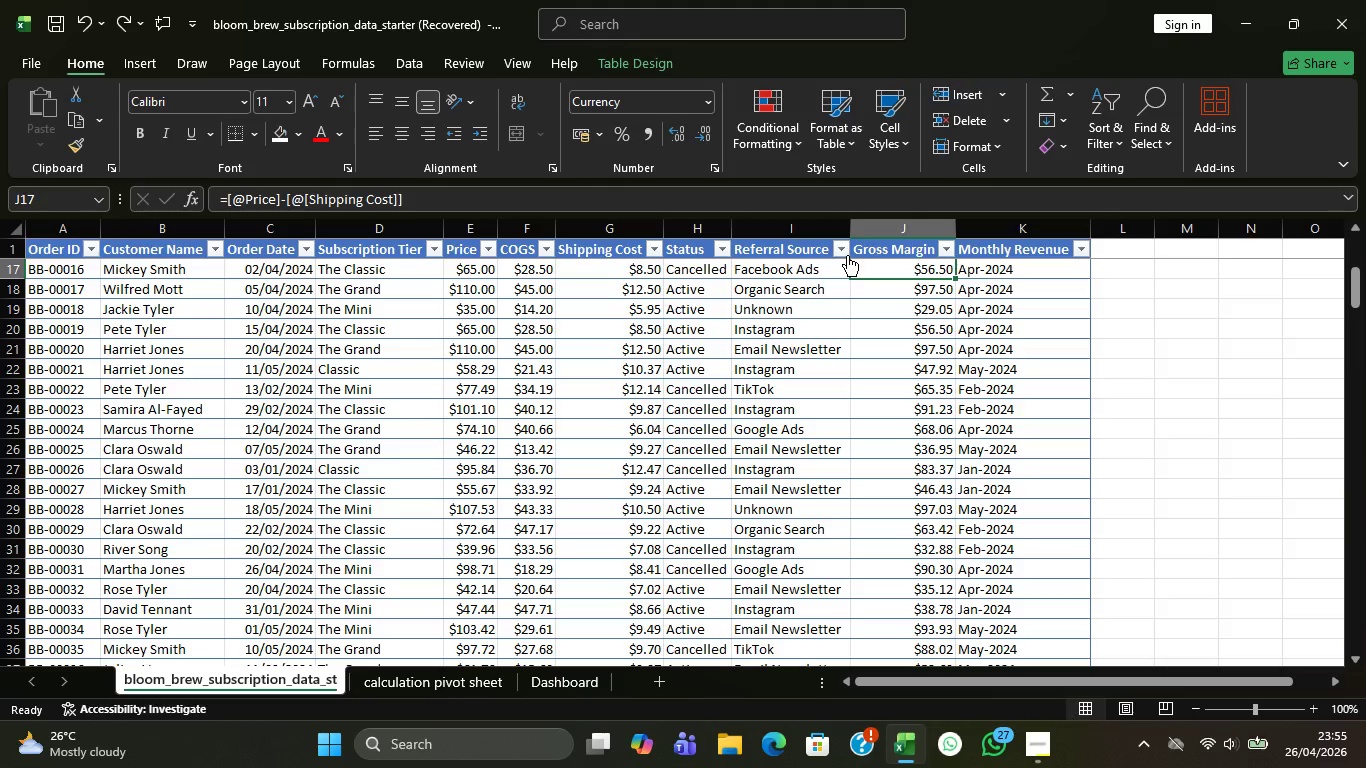 
key(Control+Y)
 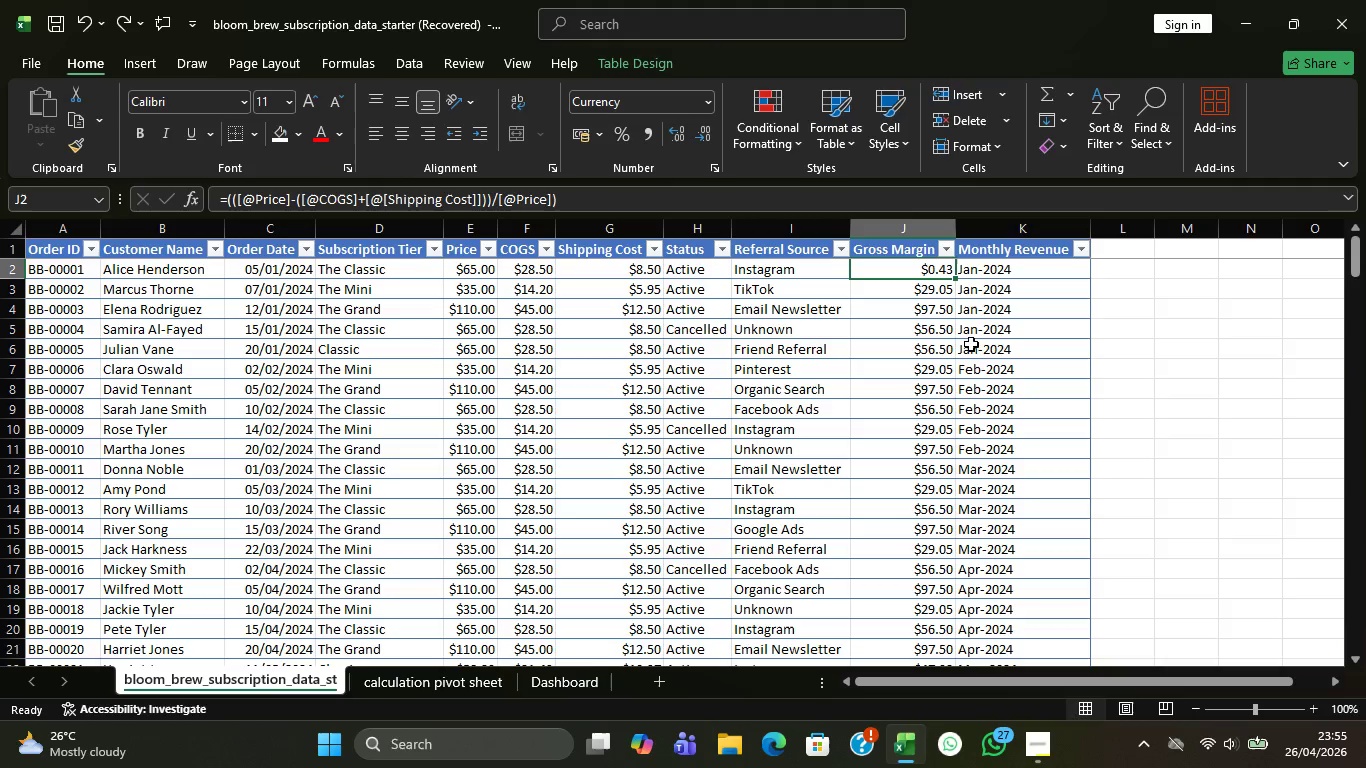 
key(Control+Y)
 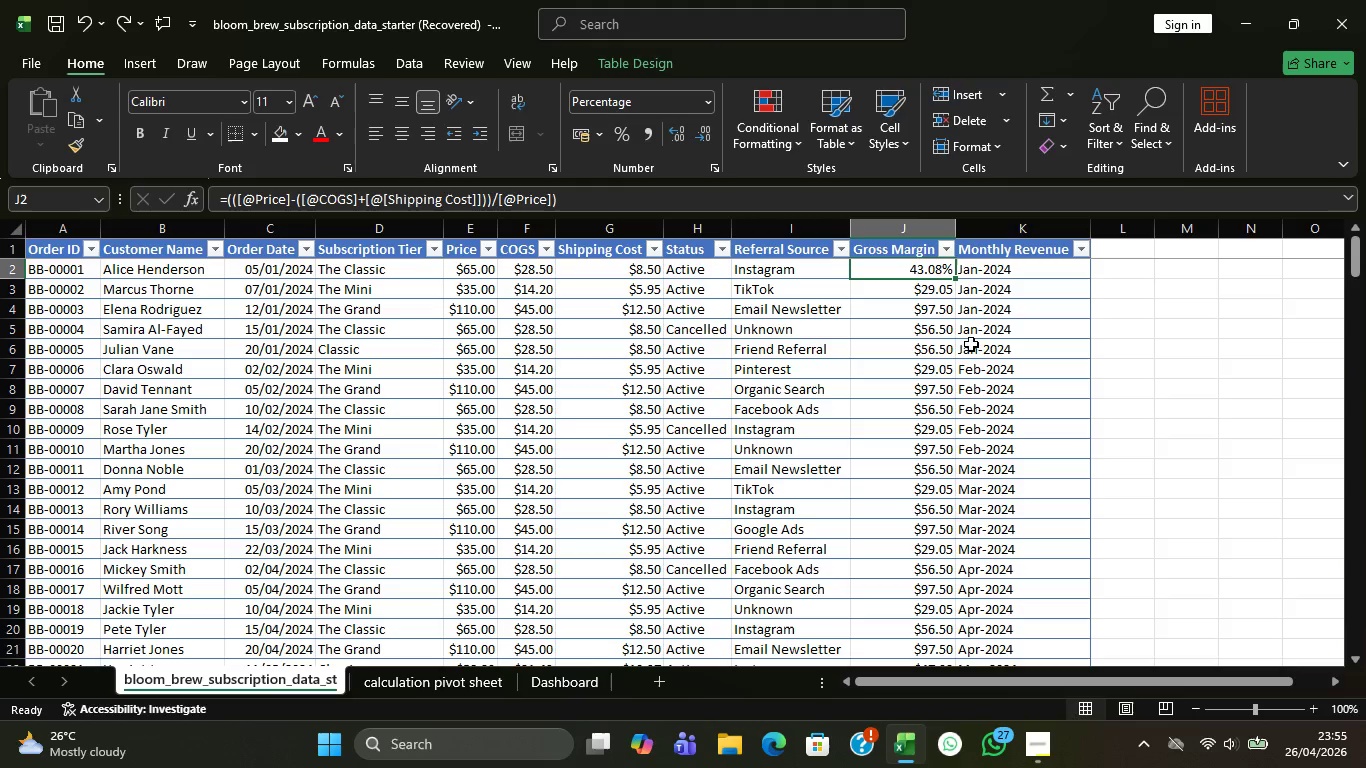 
key(Control+Y)
 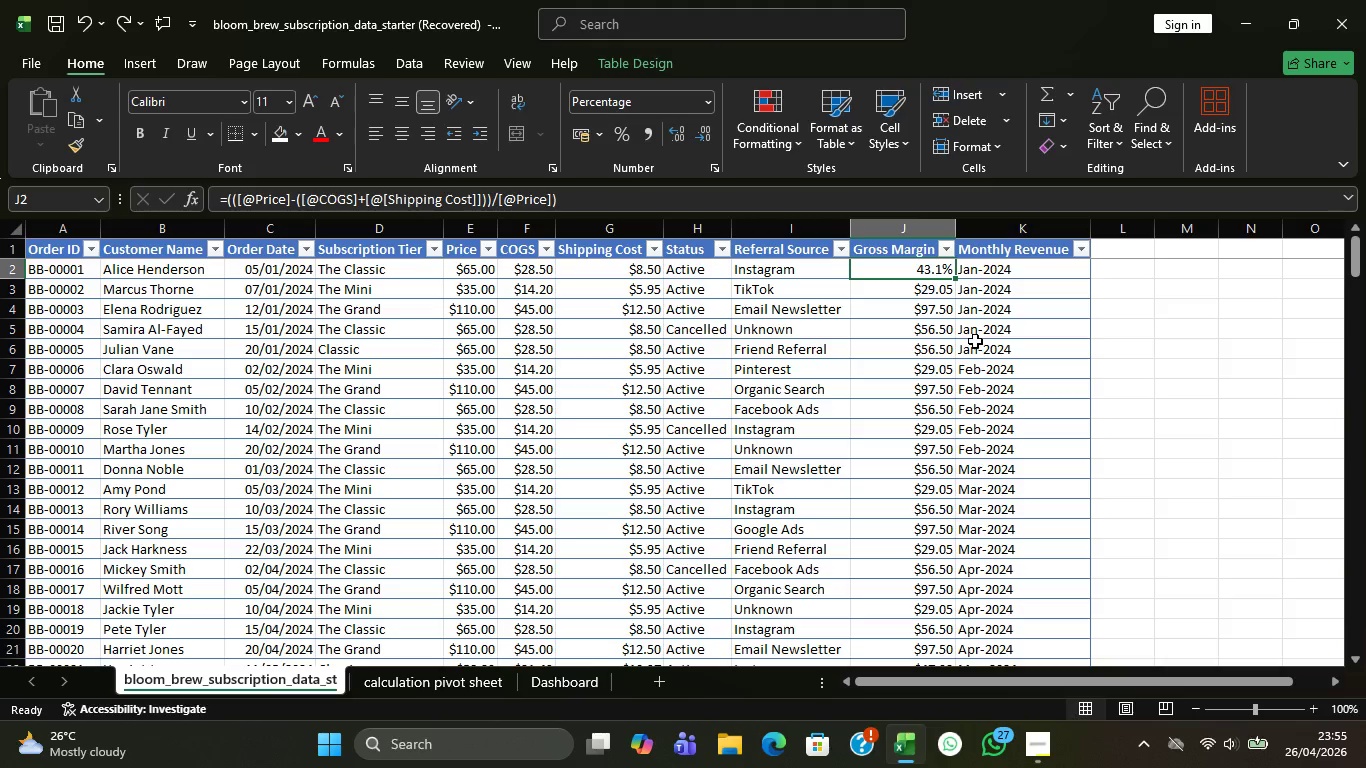 
key(Control+Y)
 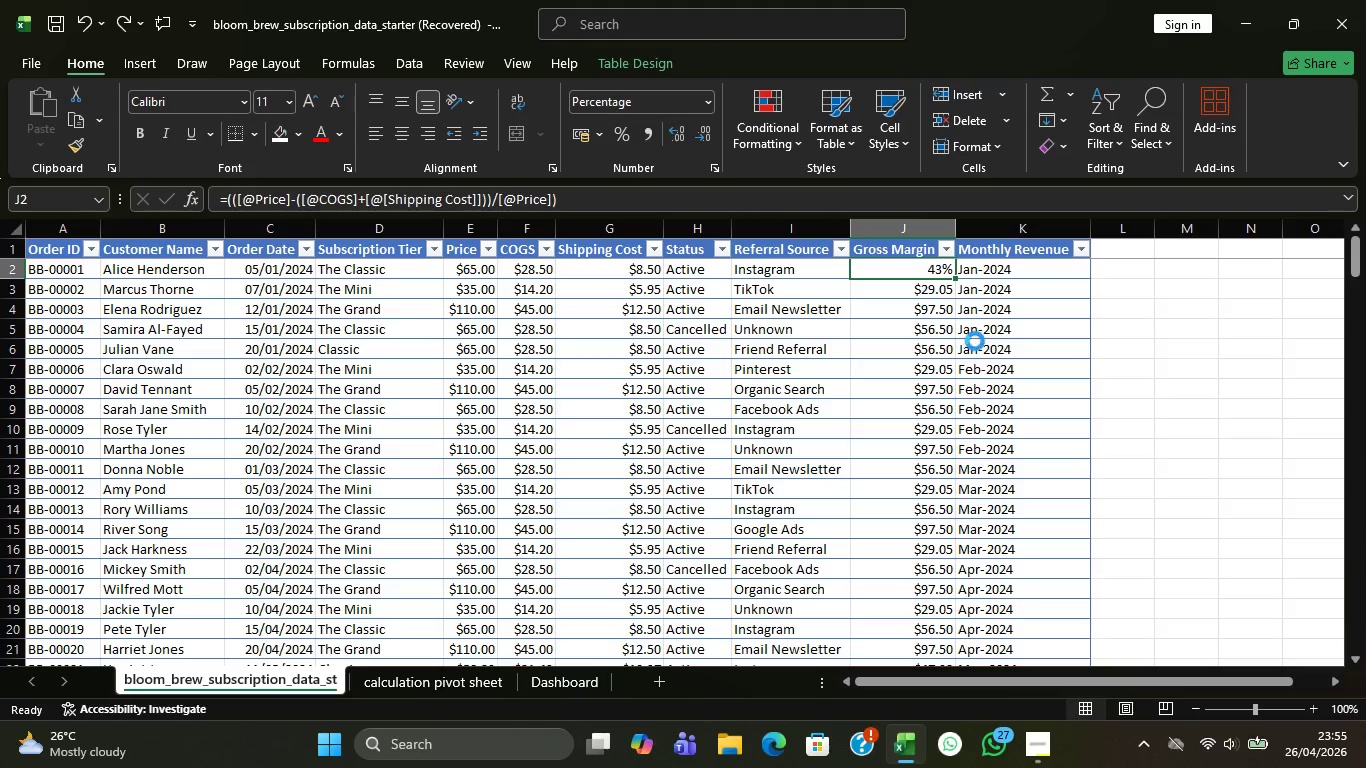 
key(Control+Y)
 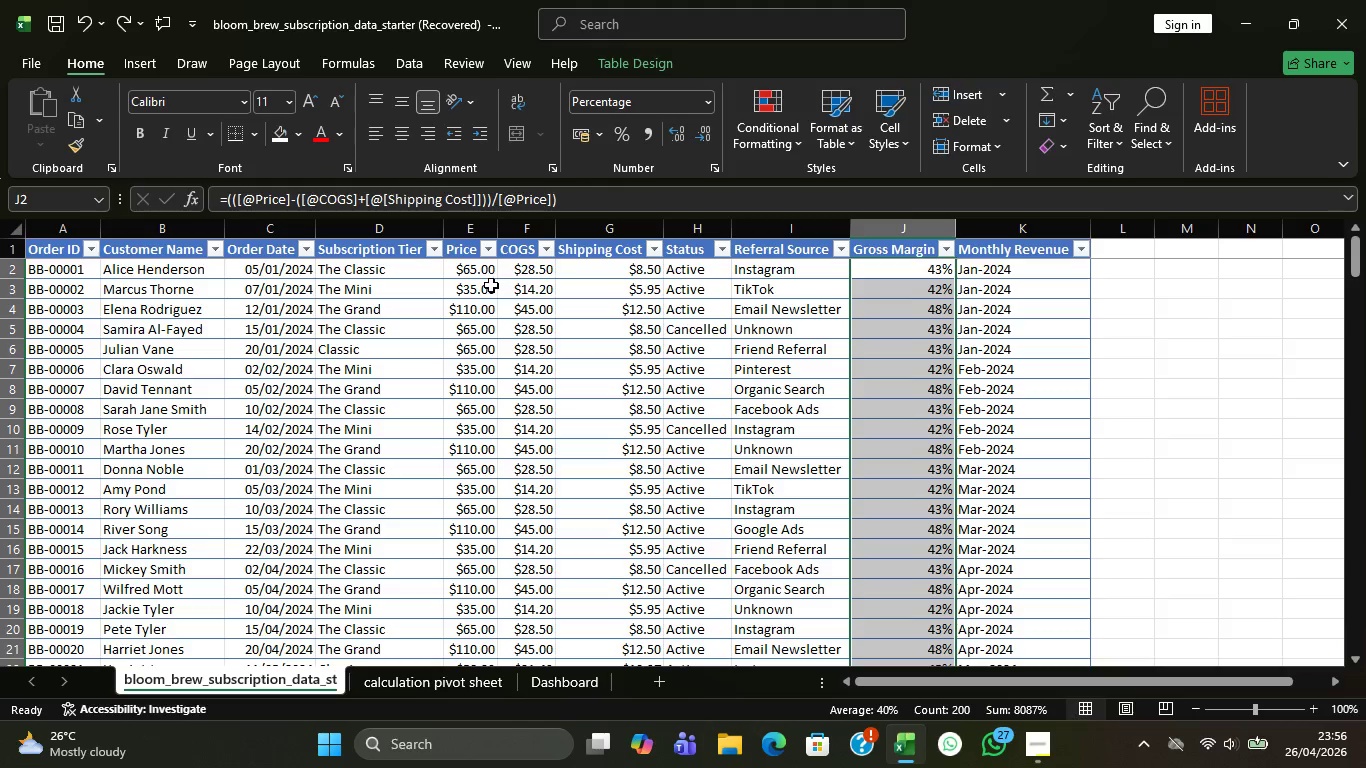 
wait(16.8)
 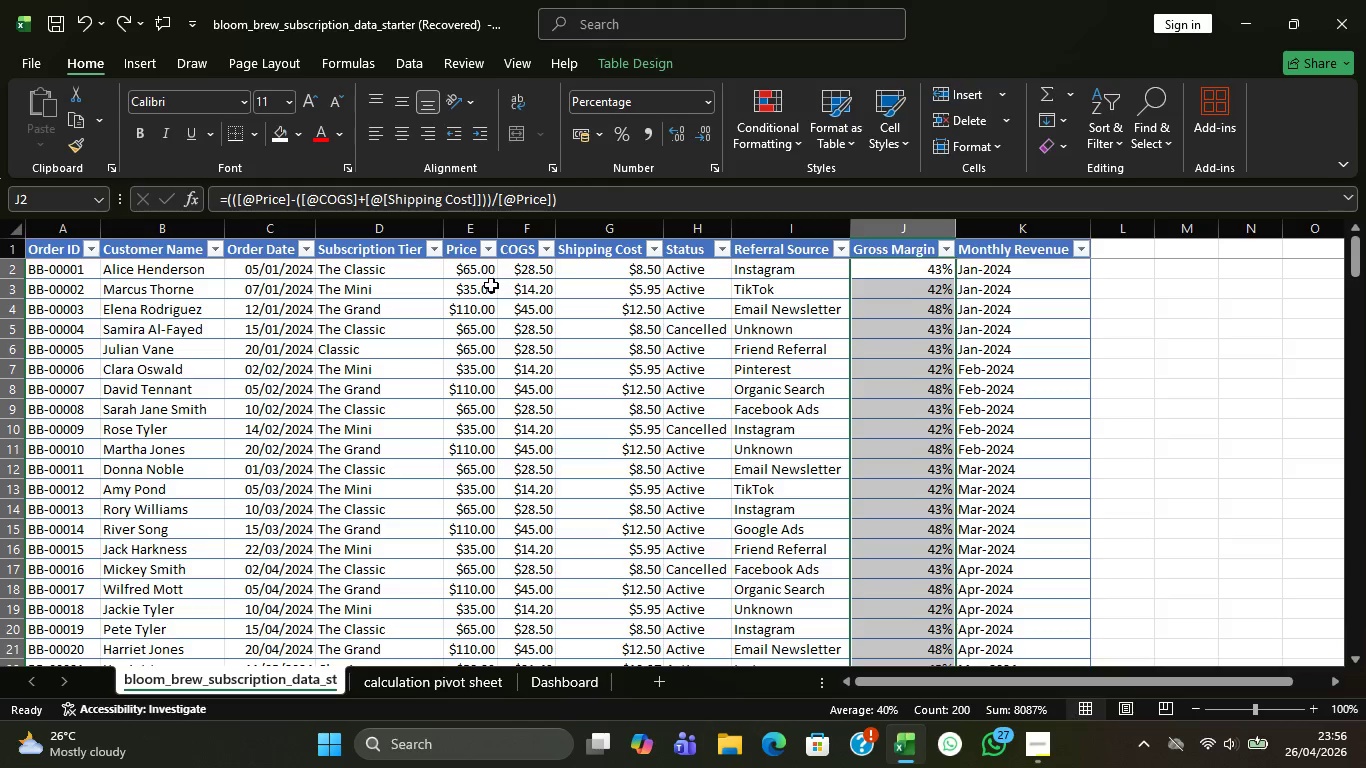 
scroll: coordinate [902, 350], scroll_direction: down, amount: 11.0
 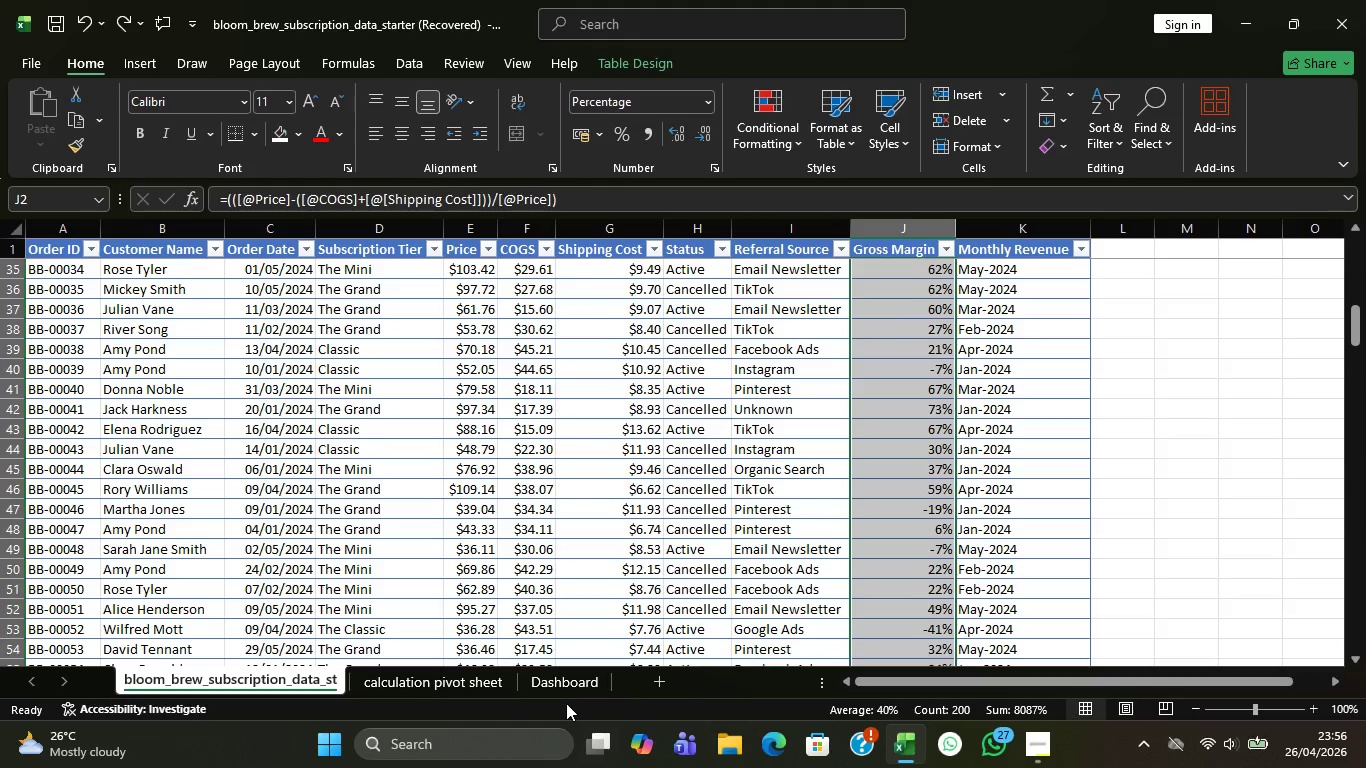 
left_click([566, 689])
 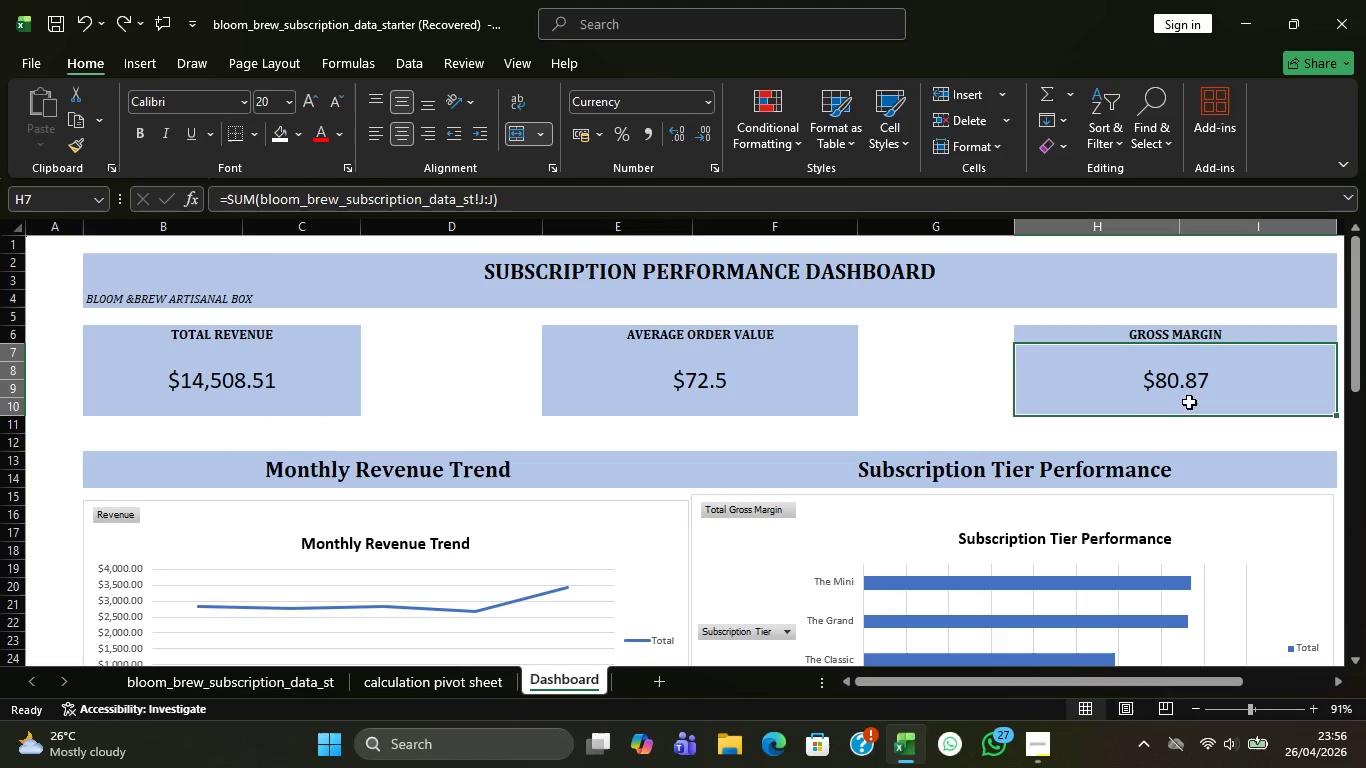 
scroll: coordinate [1189, 405], scroll_direction: up, amount: 1.0
 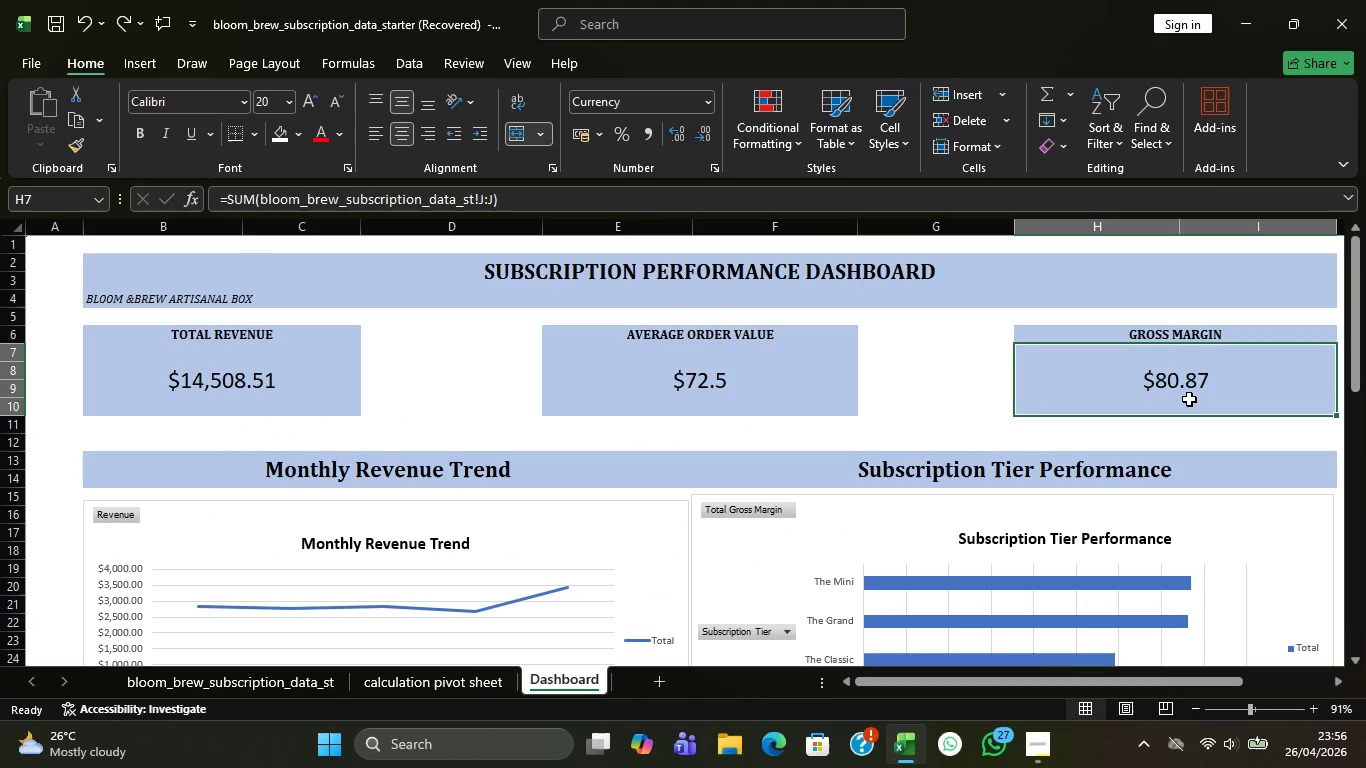 
left_click([1189, 399])
 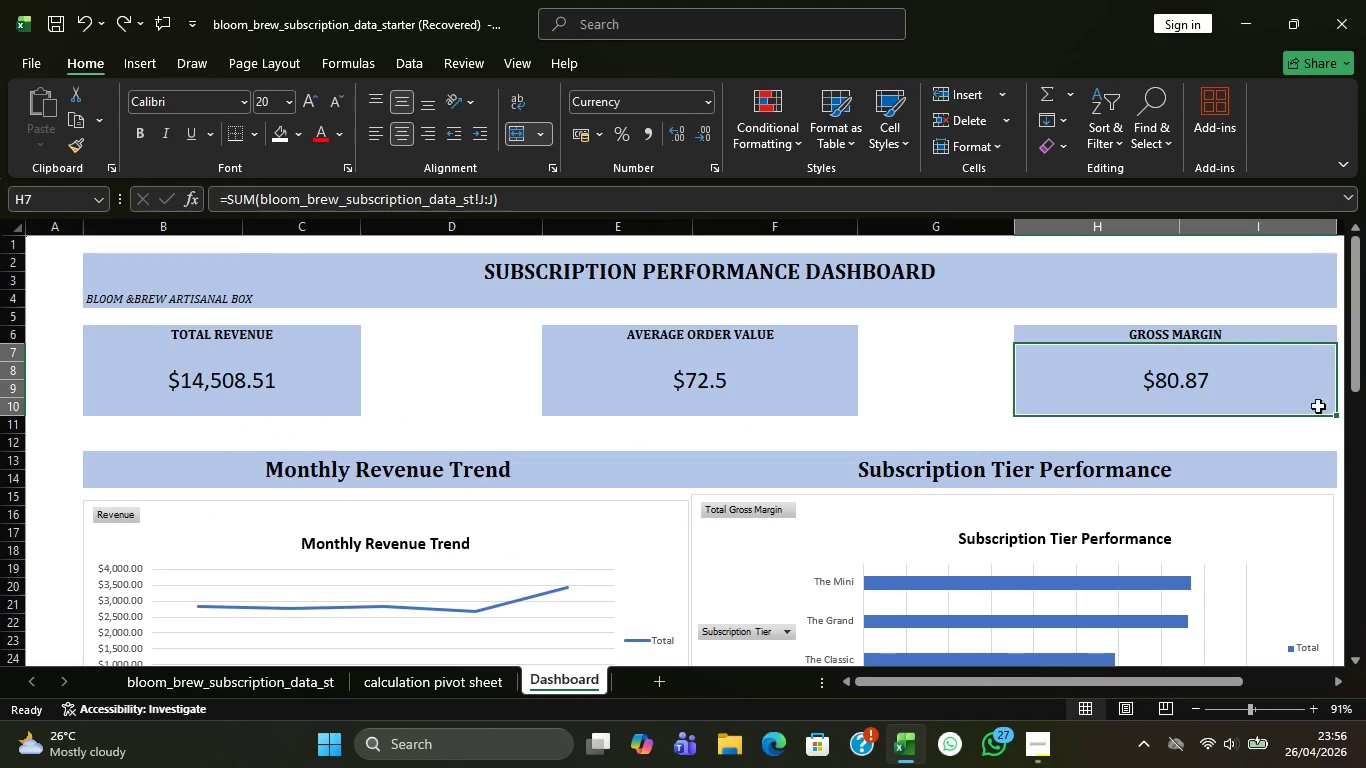 
left_click([1260, 383])
 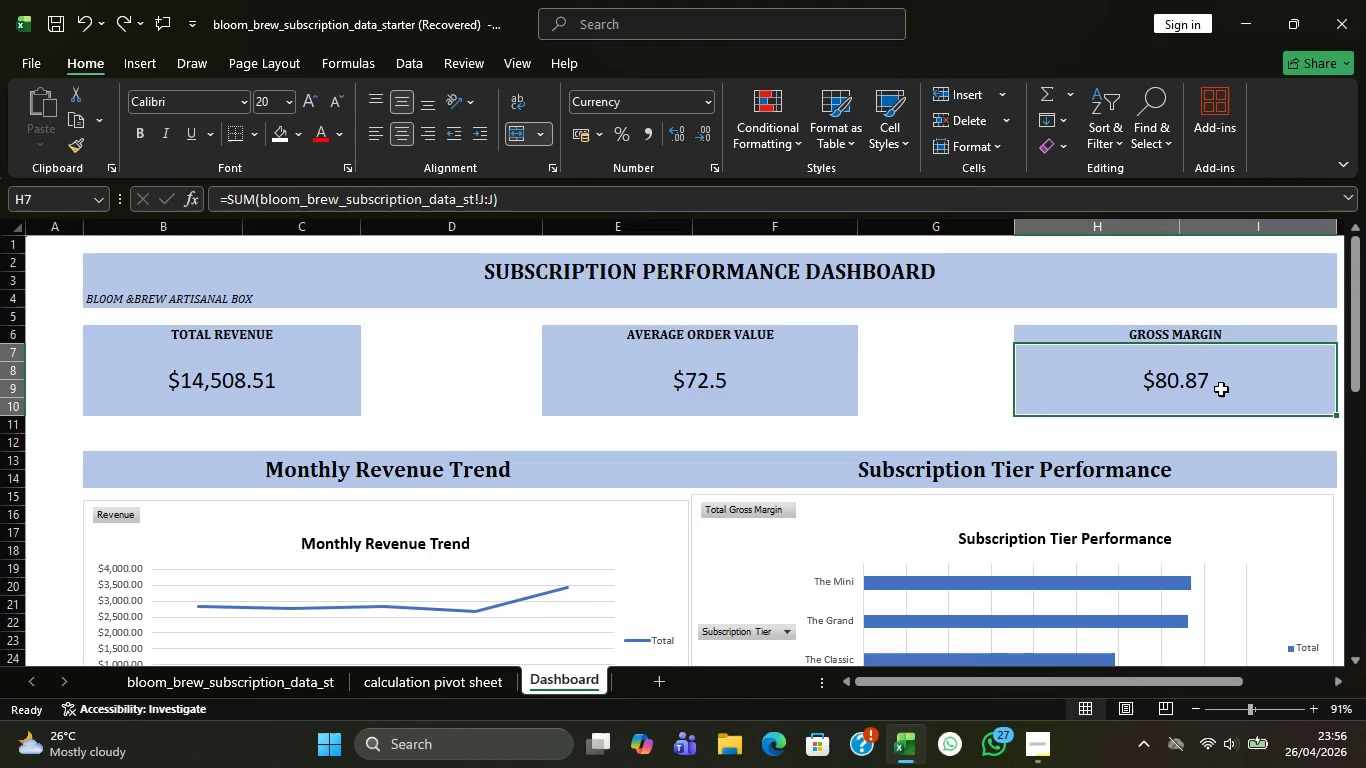 
double_click([1221, 389])
 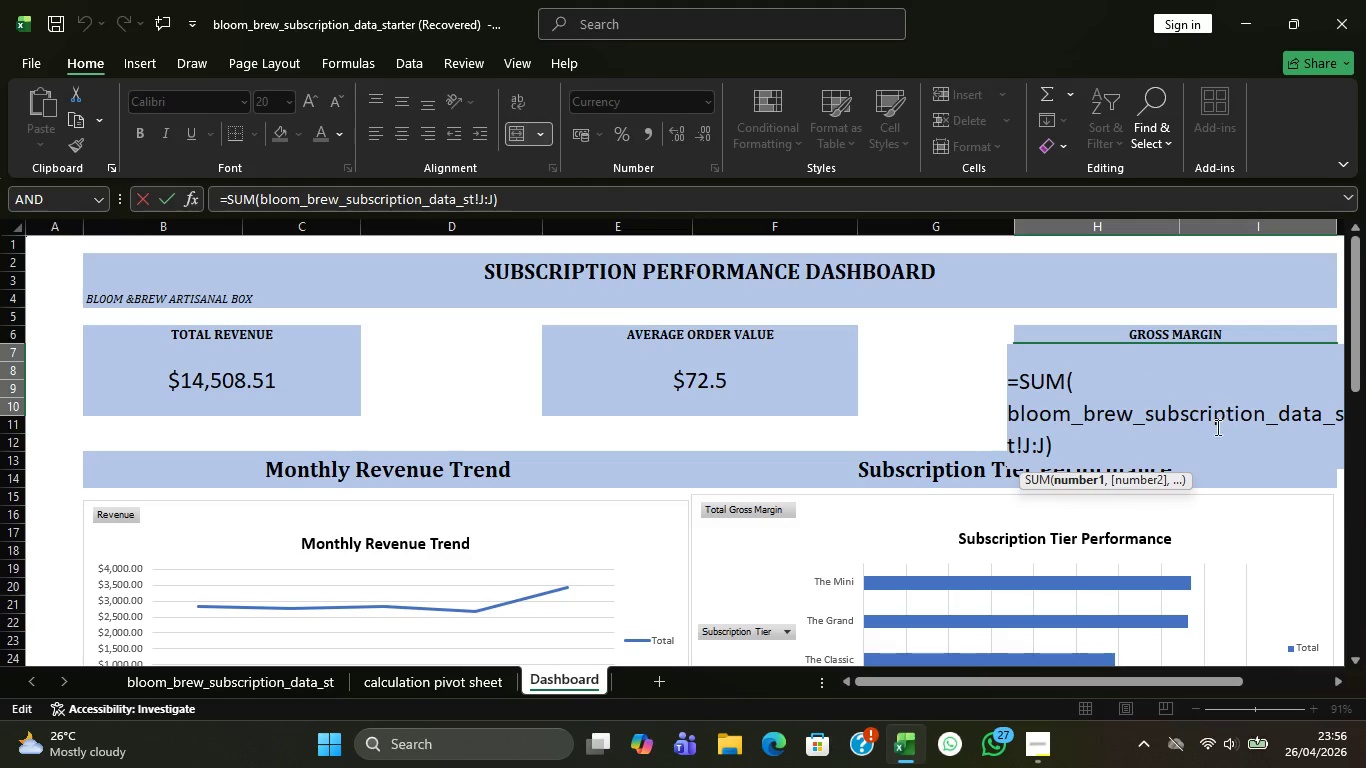 
scroll: coordinate [1209, 438], scroll_direction: none, amount: 0.0
 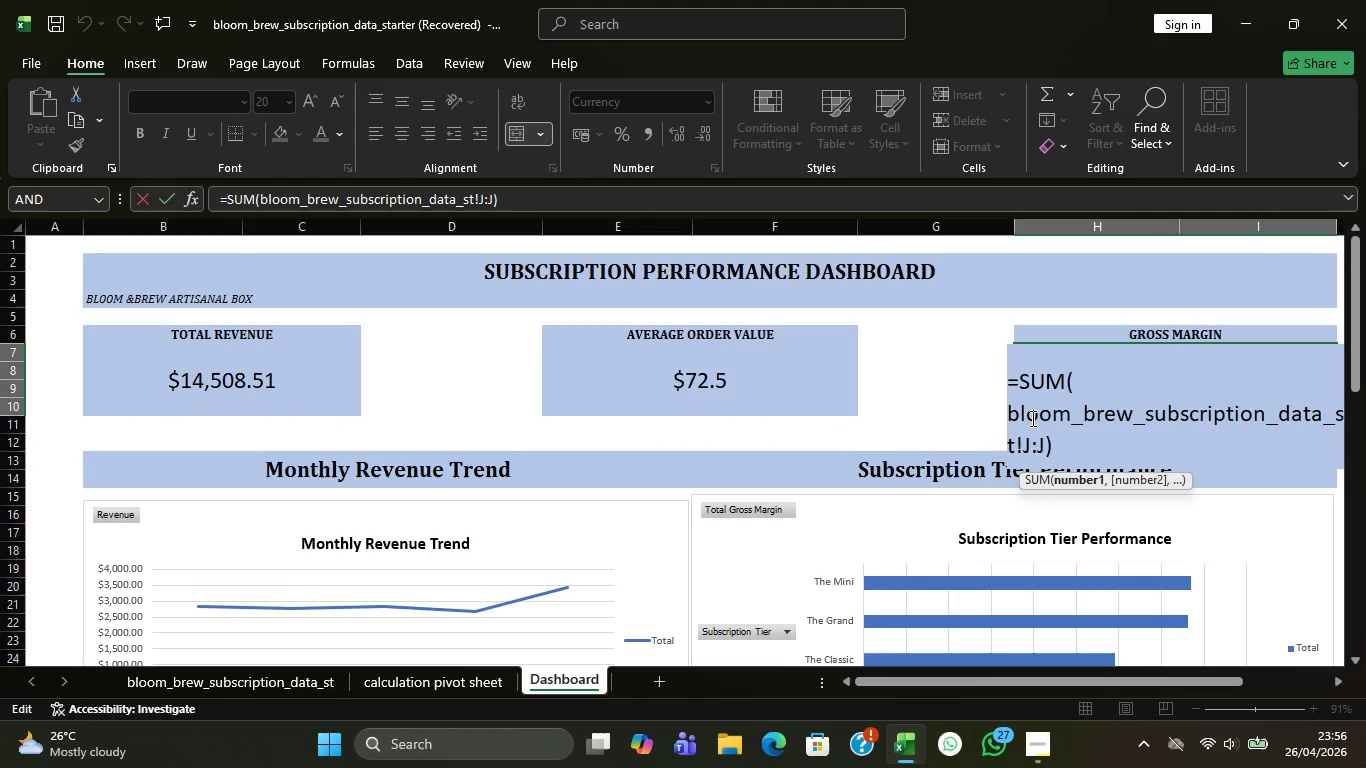 
wait(5.04)
 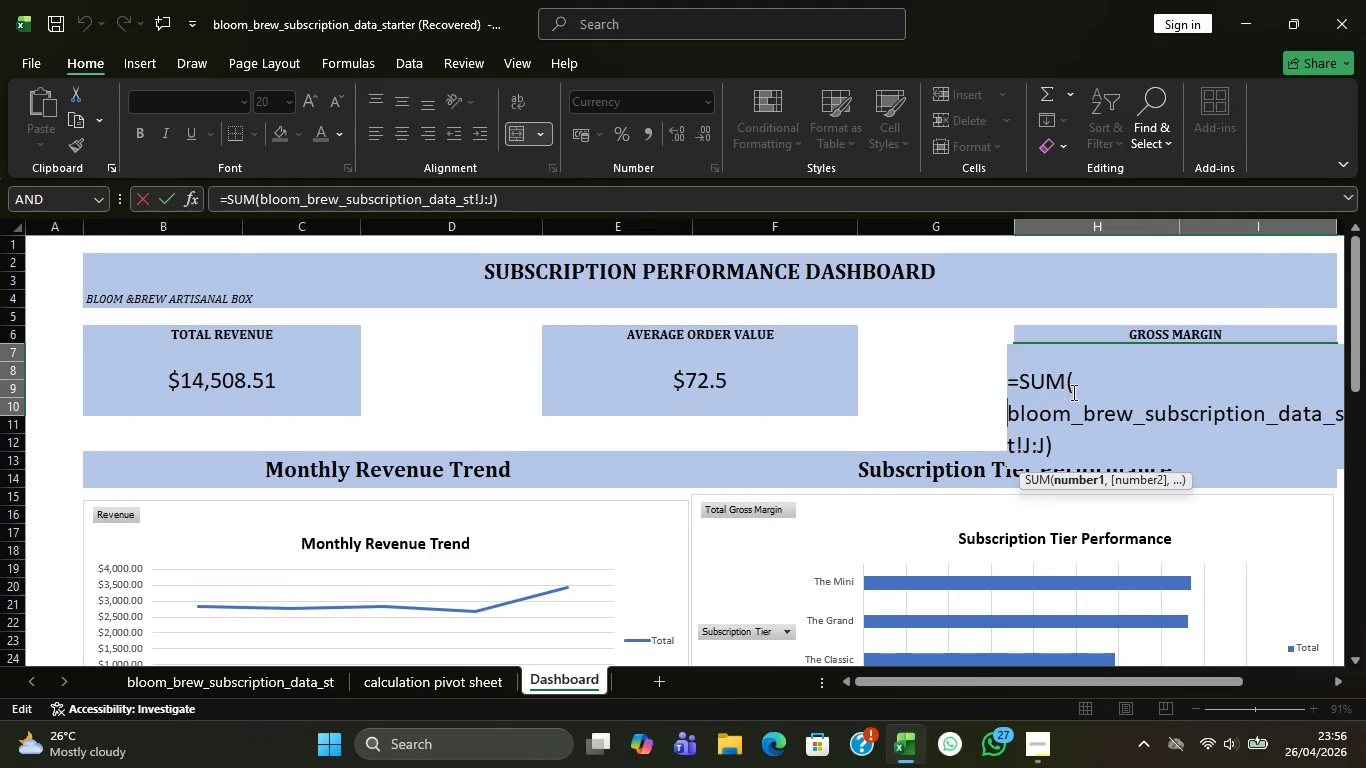 
left_click([1082, 454])
 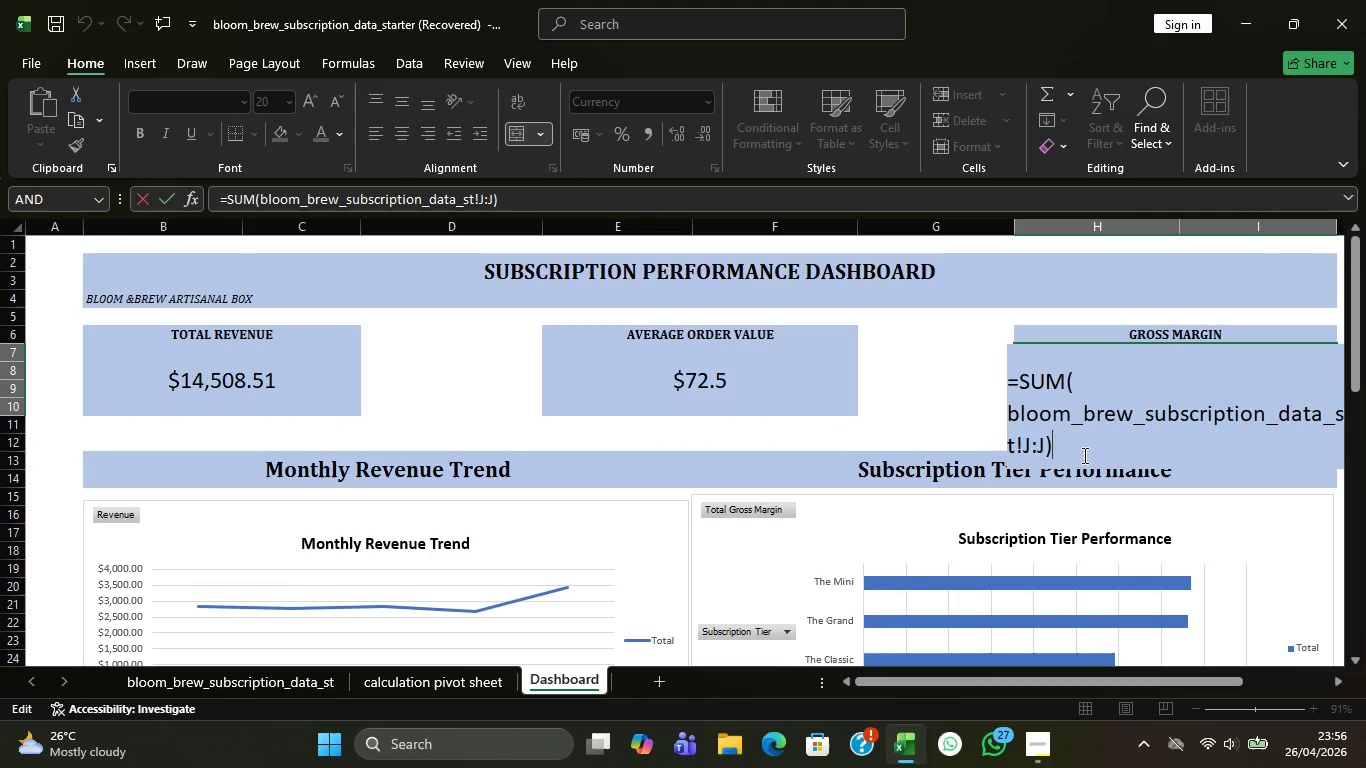 
key(Slash)
 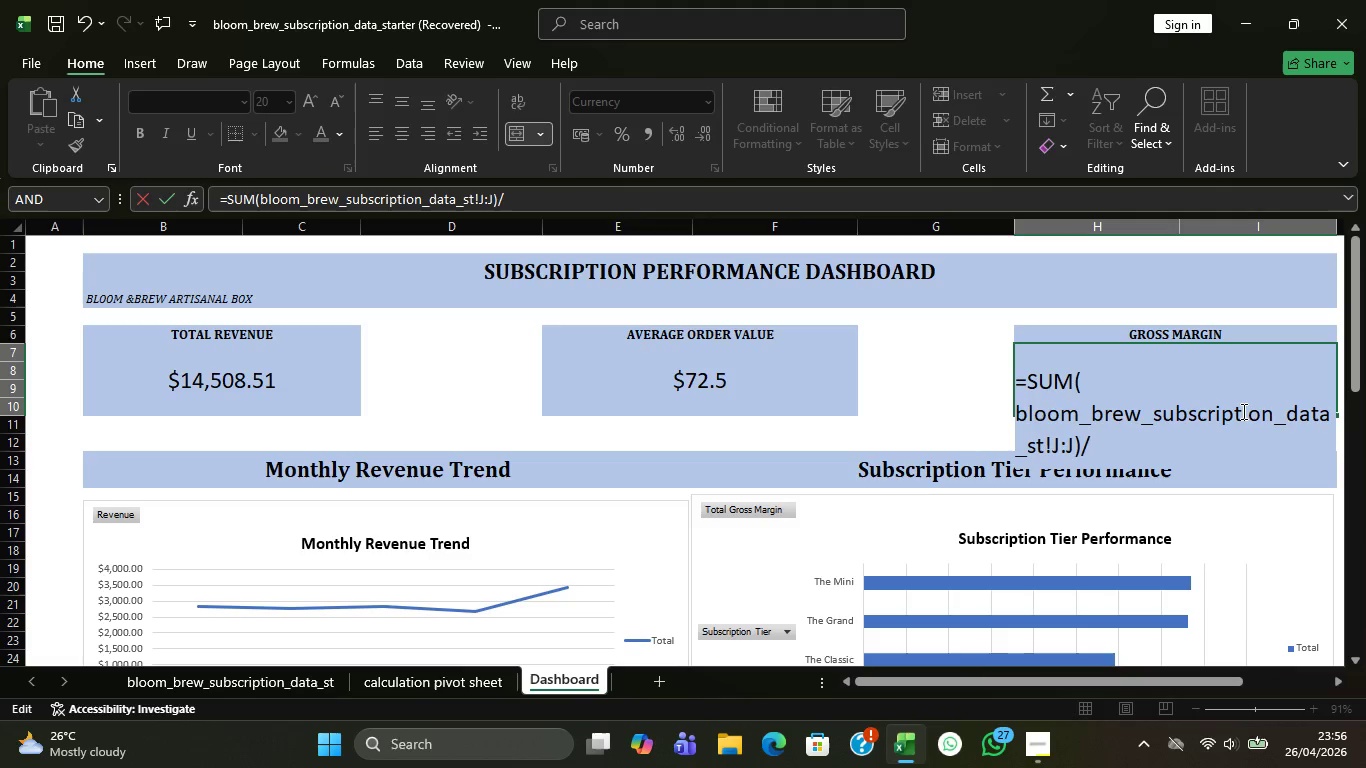 
type(100)
 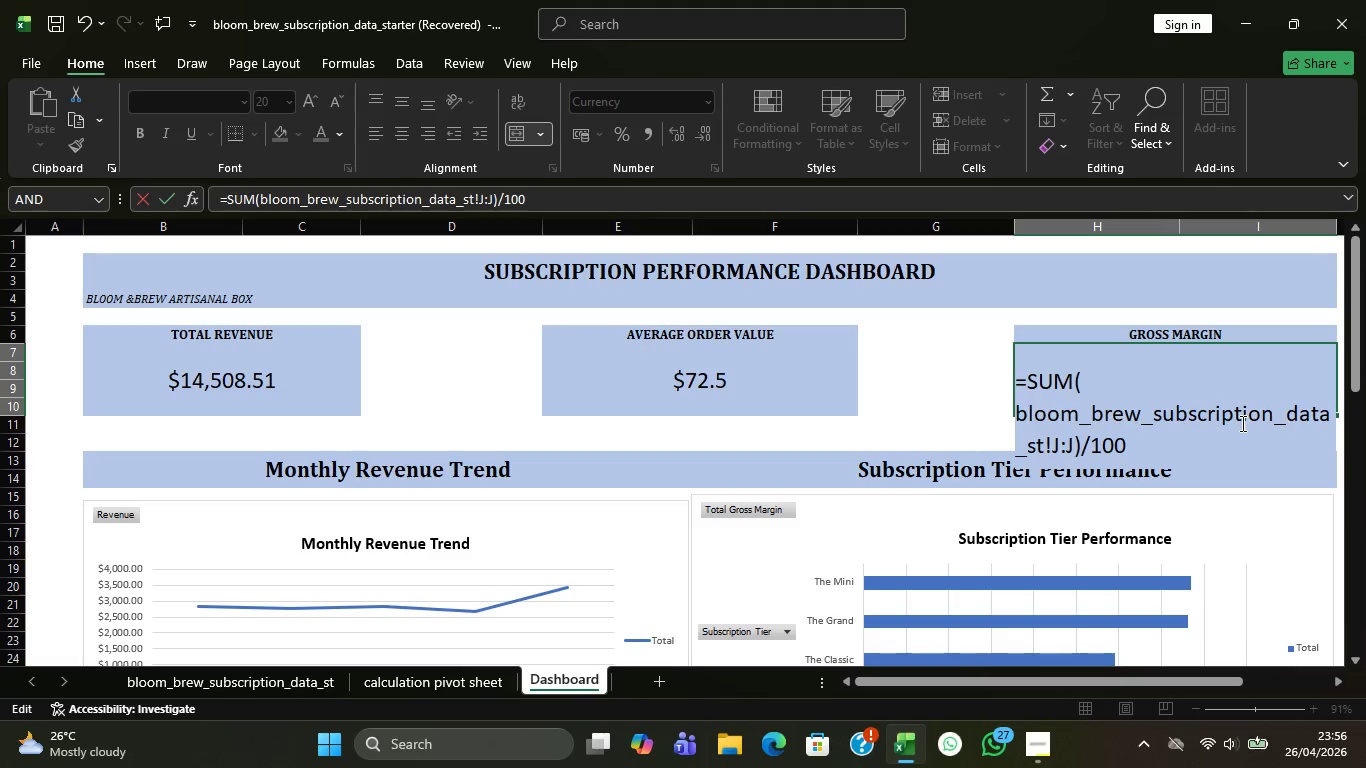 
key(Enter)
 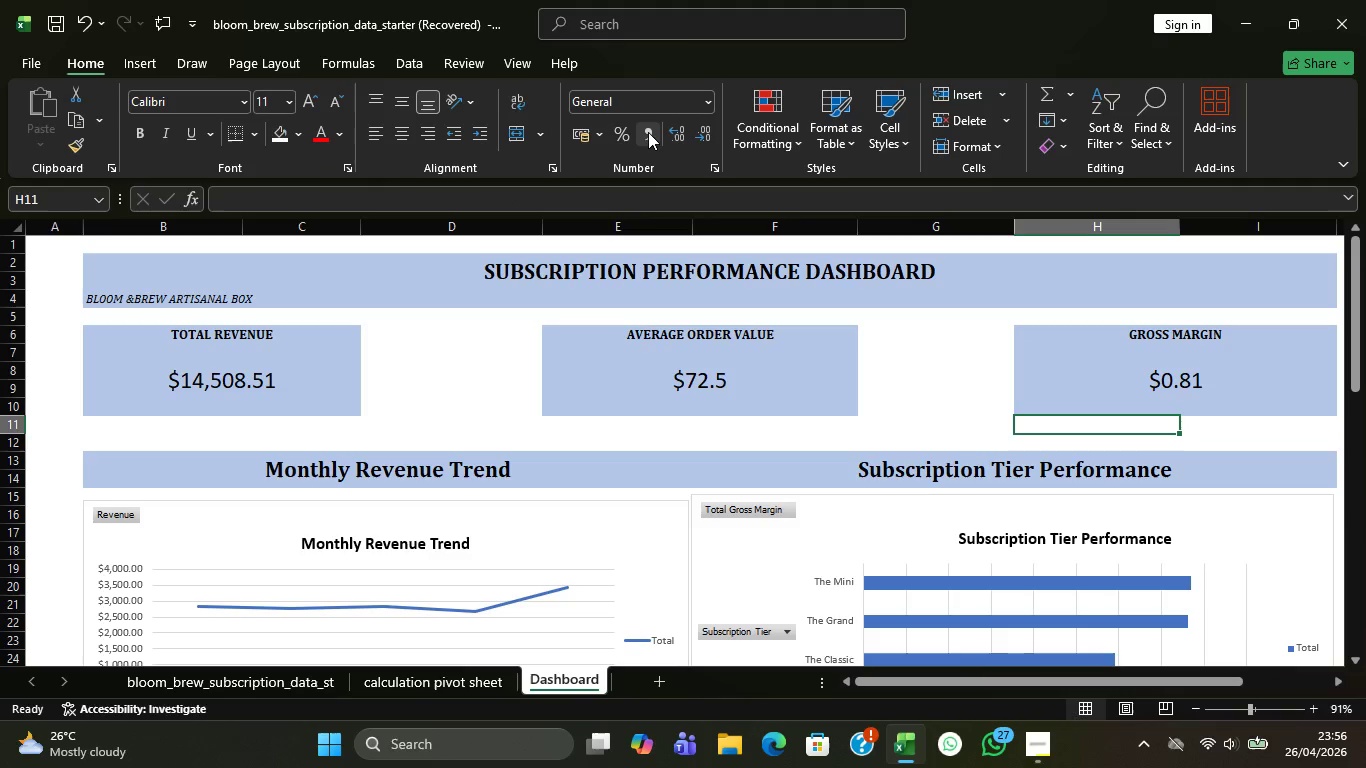 
left_click([649, 133])
 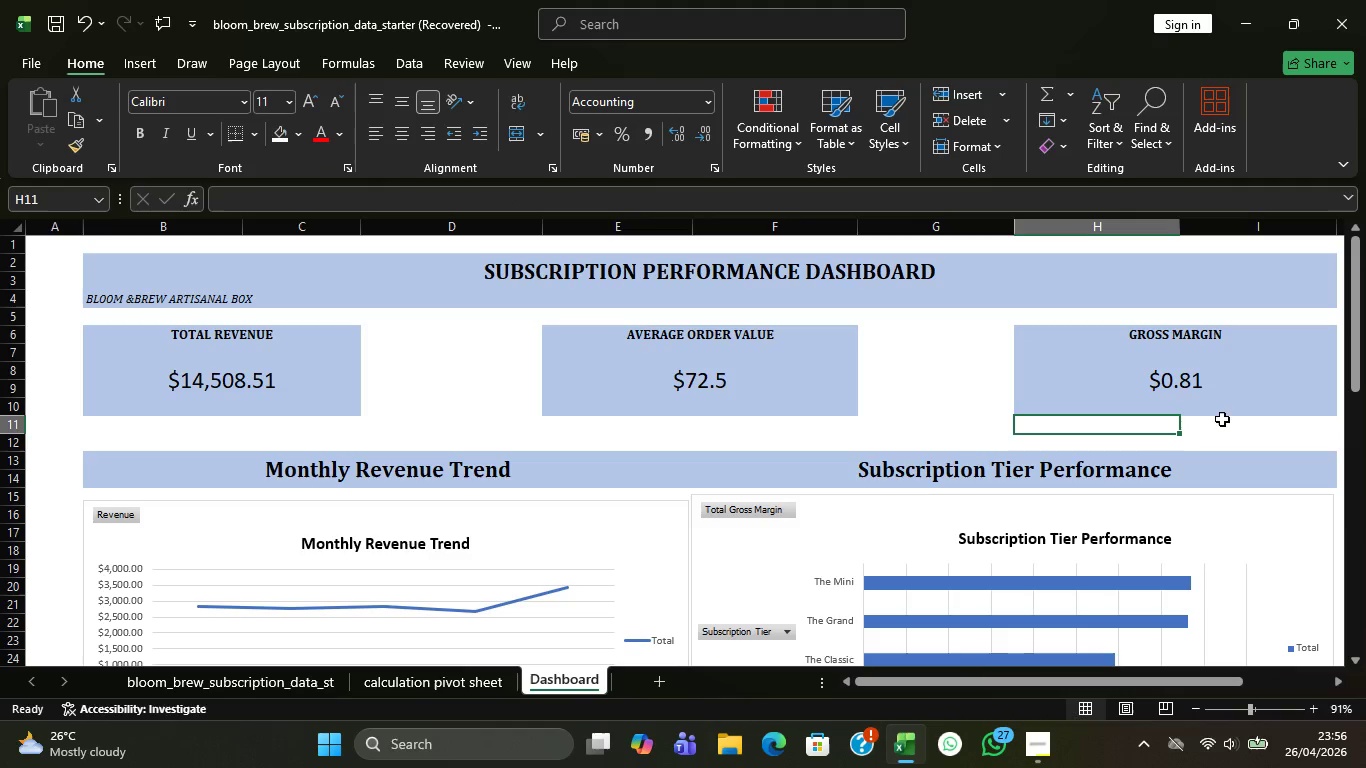 
left_click([1211, 394])
 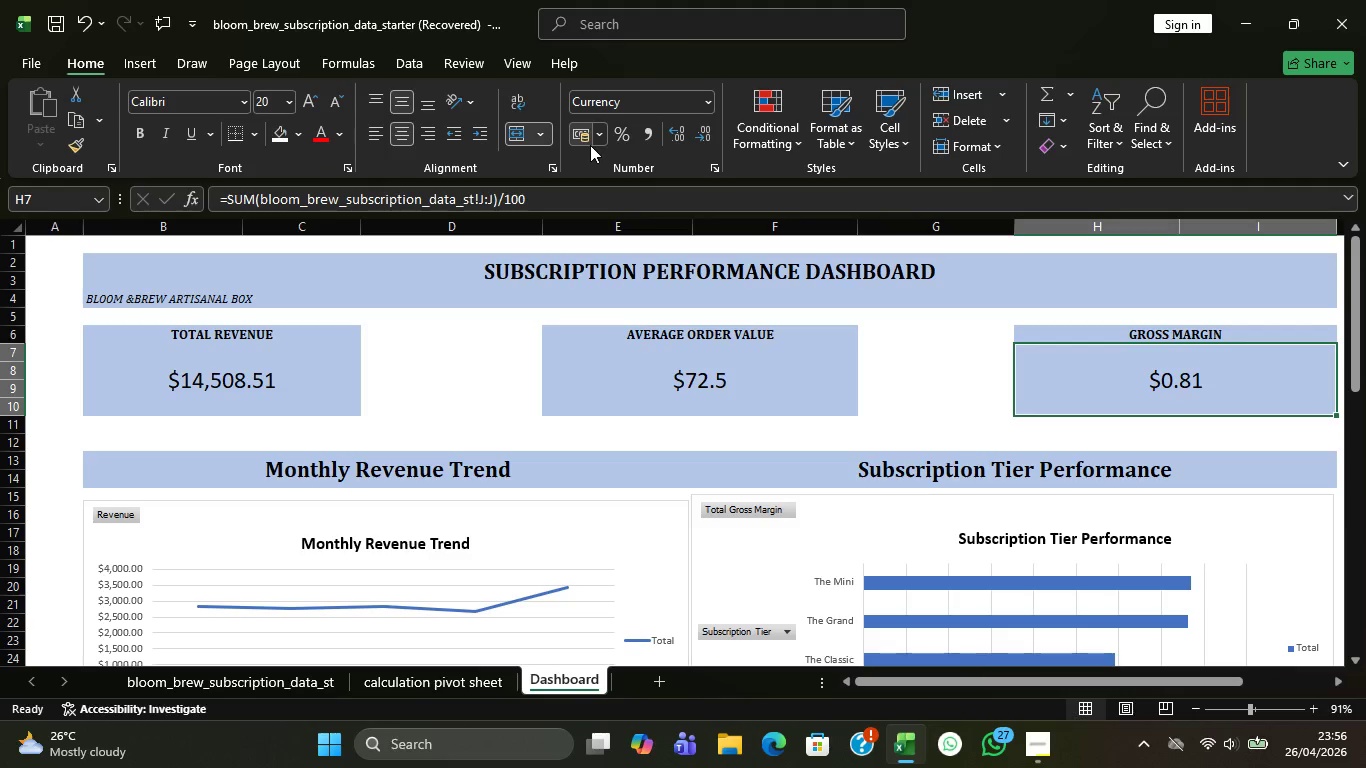 
left_click_drag(start_coordinate=[624, 140], to_coordinate=[623, 148])
 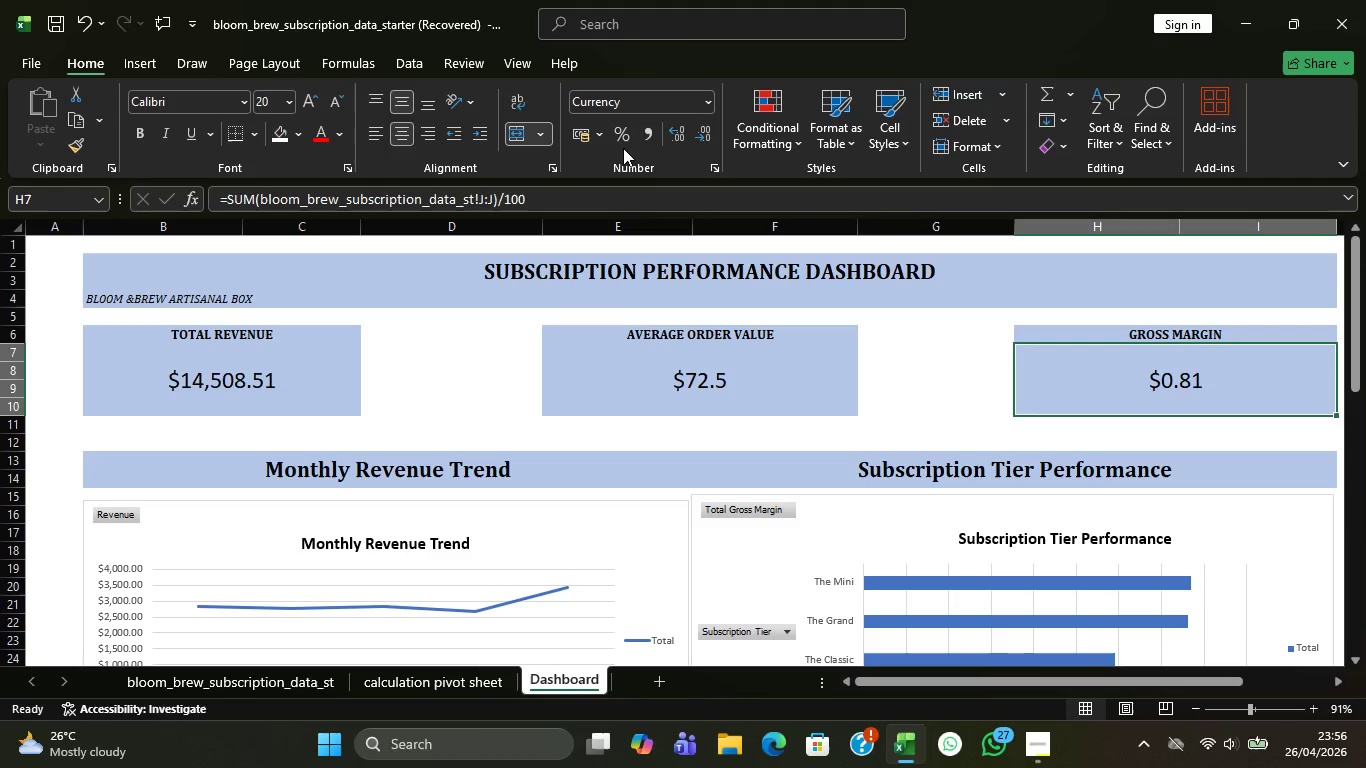 
left_click([623, 148])
 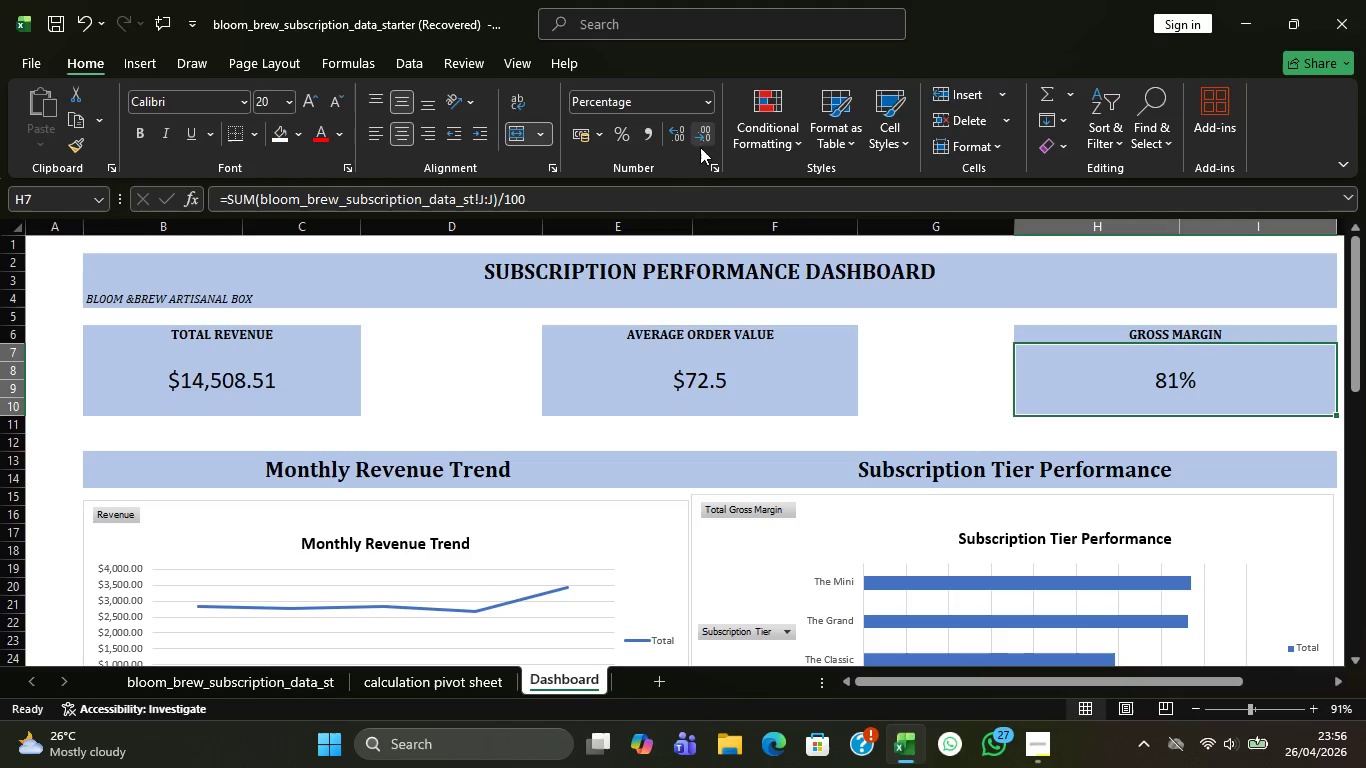 
left_click([952, 409])
 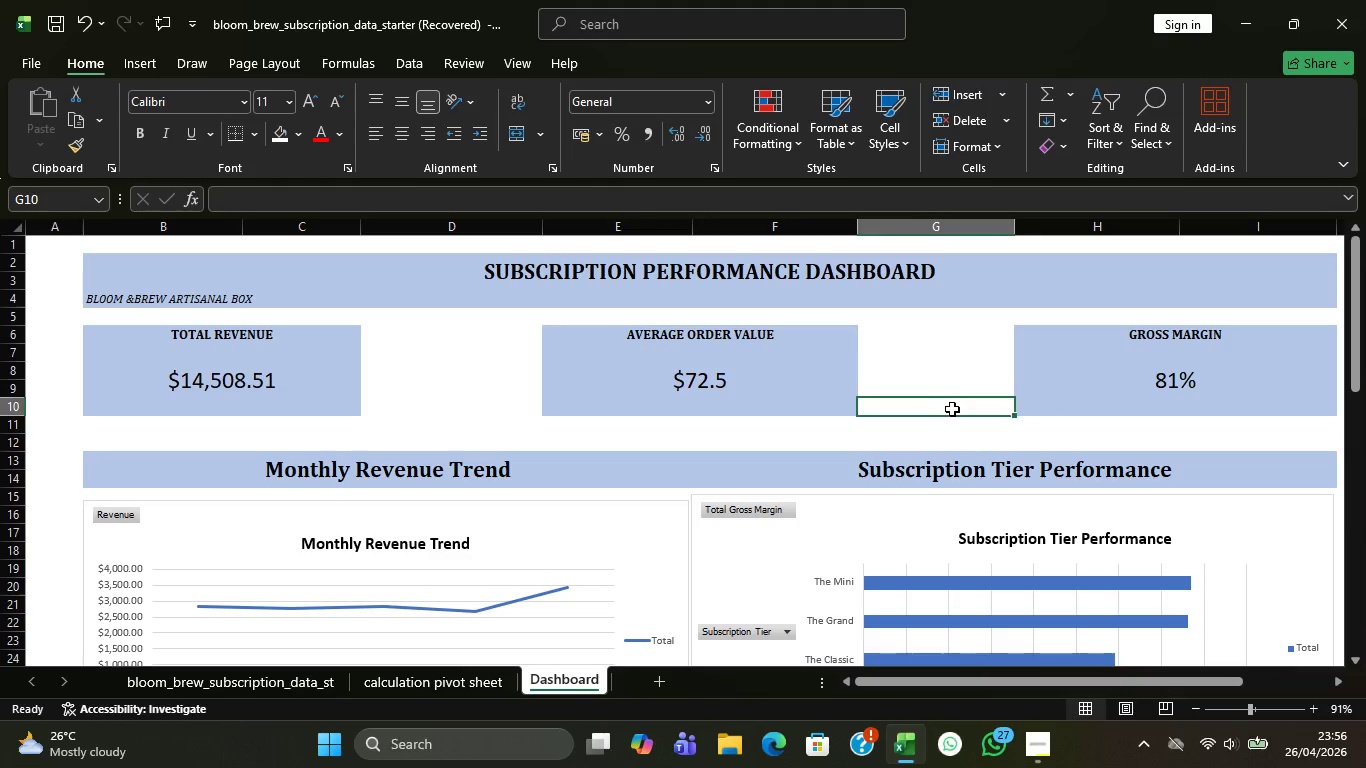 
key(Control+S)
 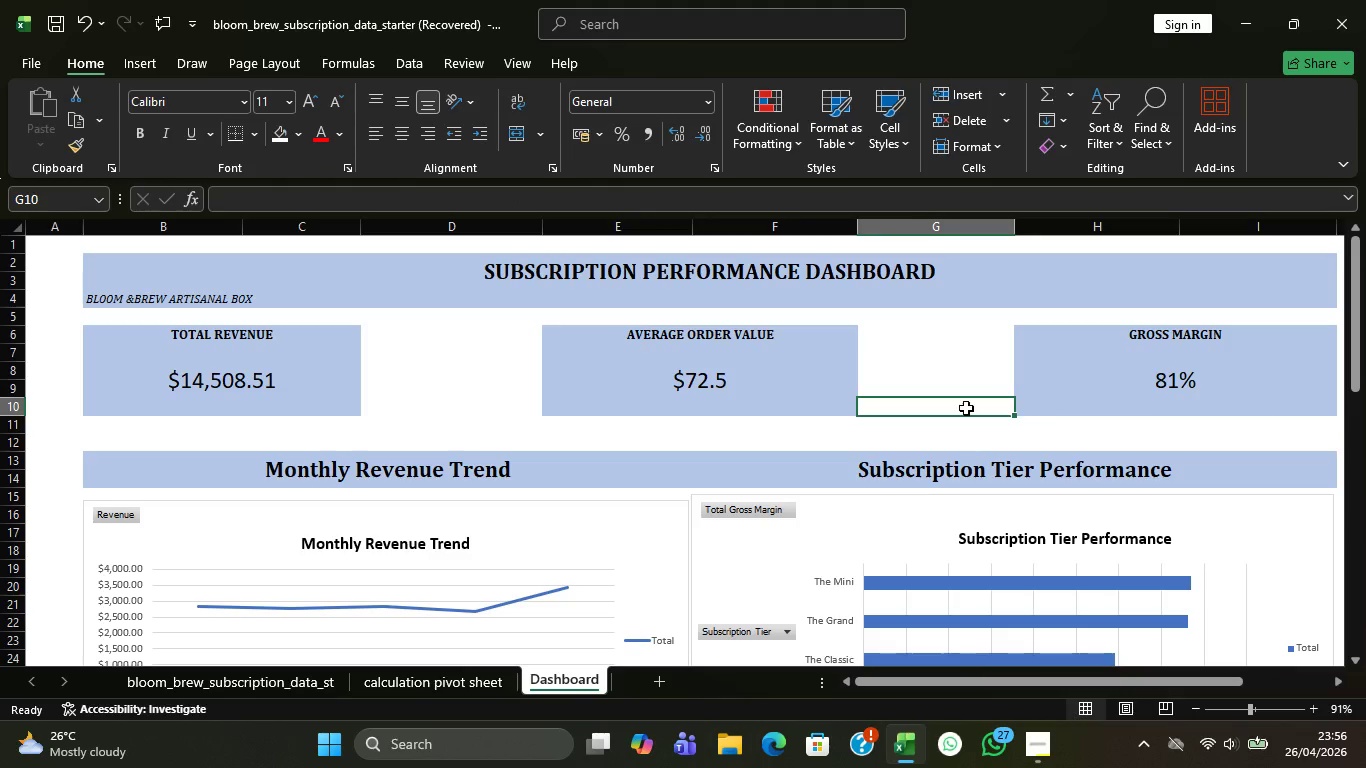 
scroll: coordinate [956, 472], scroll_direction: down, amount: 11.0
 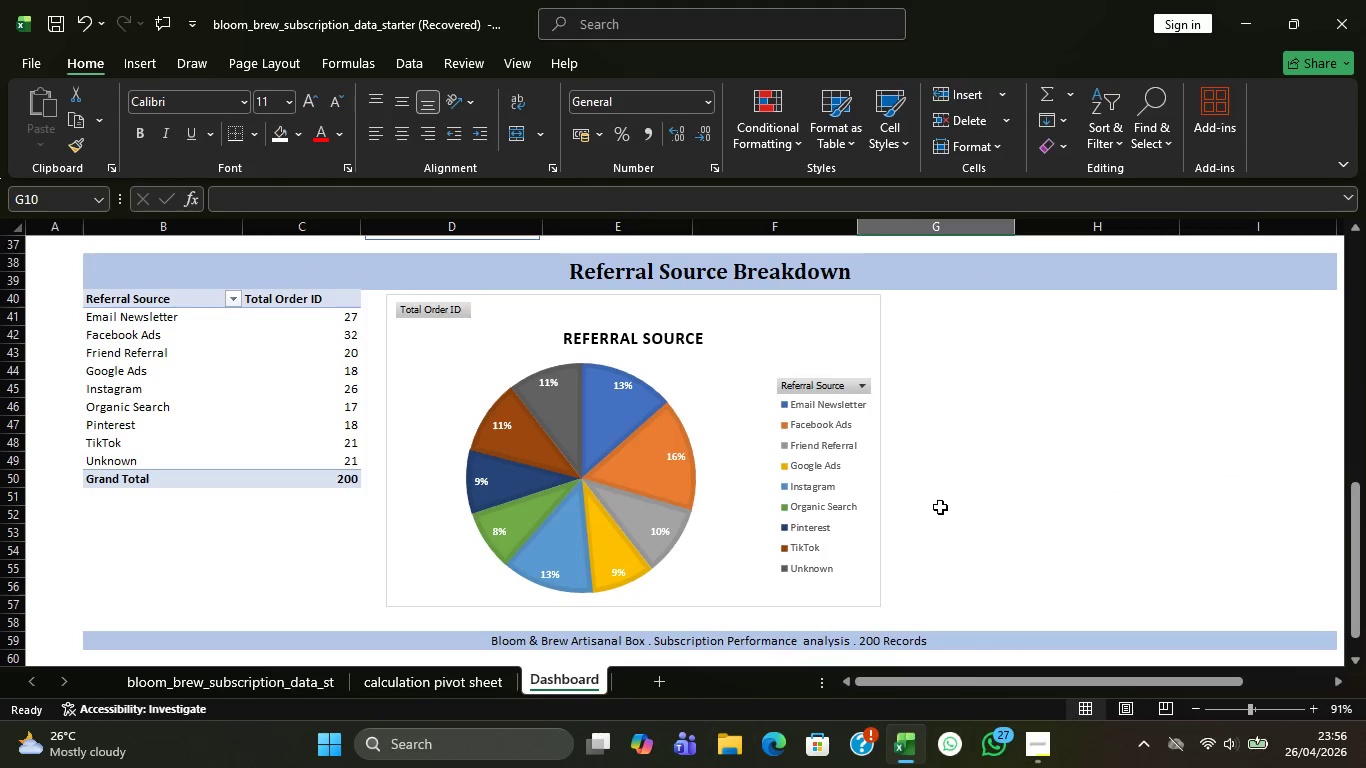 
key(Control+S)
 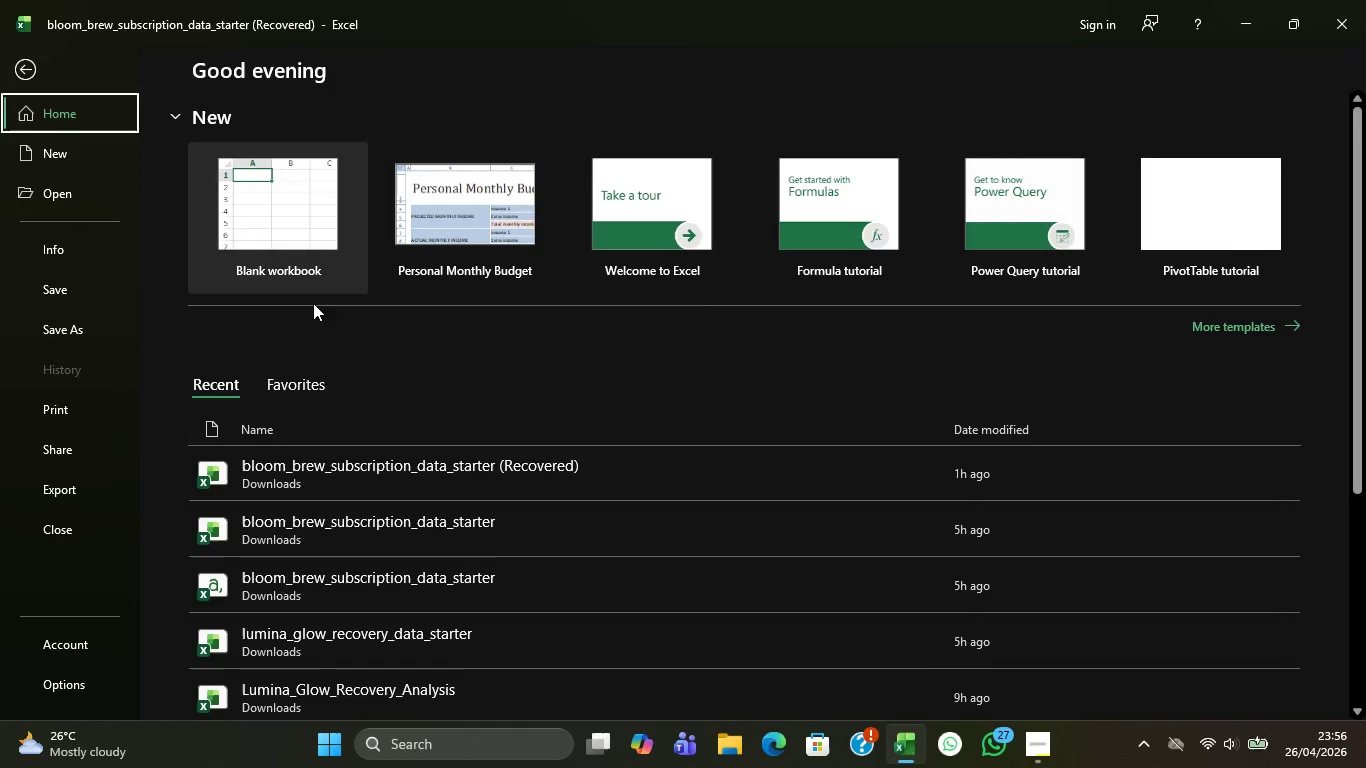 
wait(5.12)
 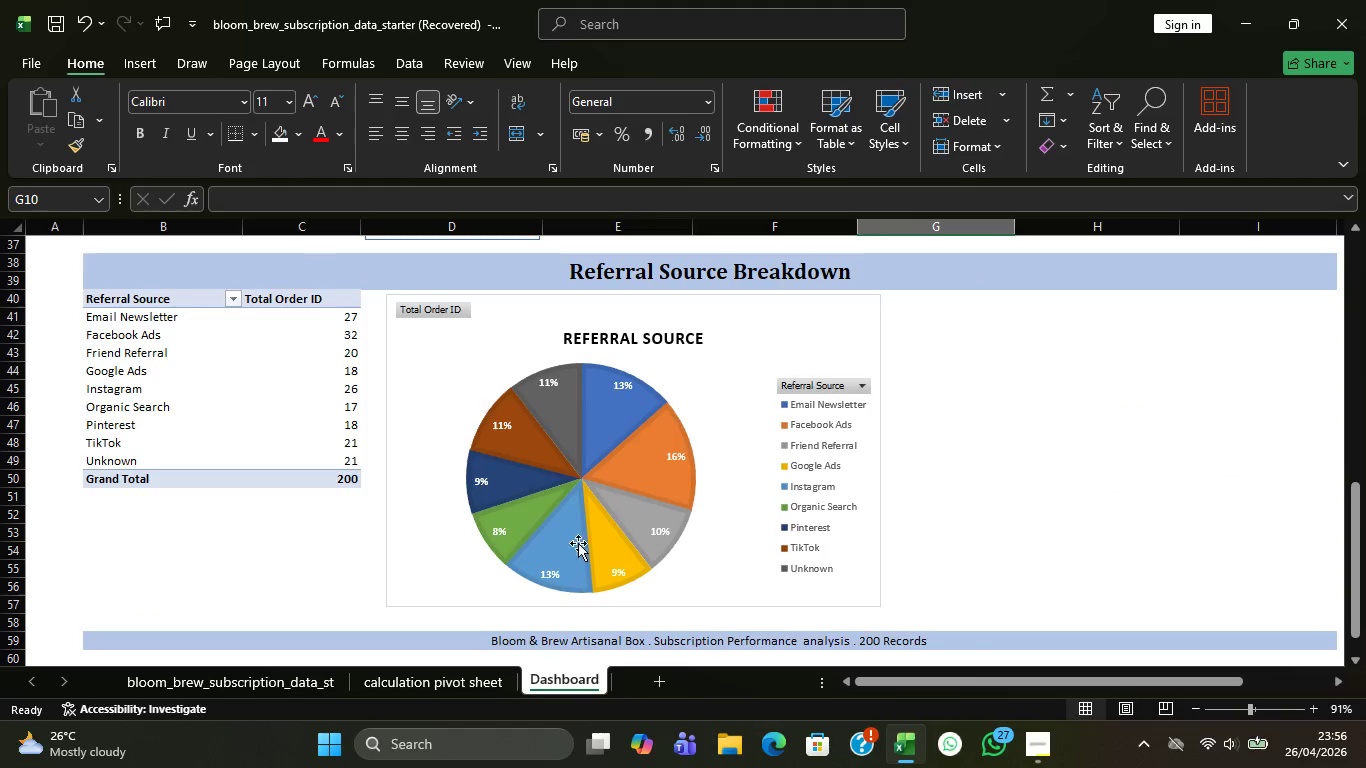 
left_click([90, 479])
 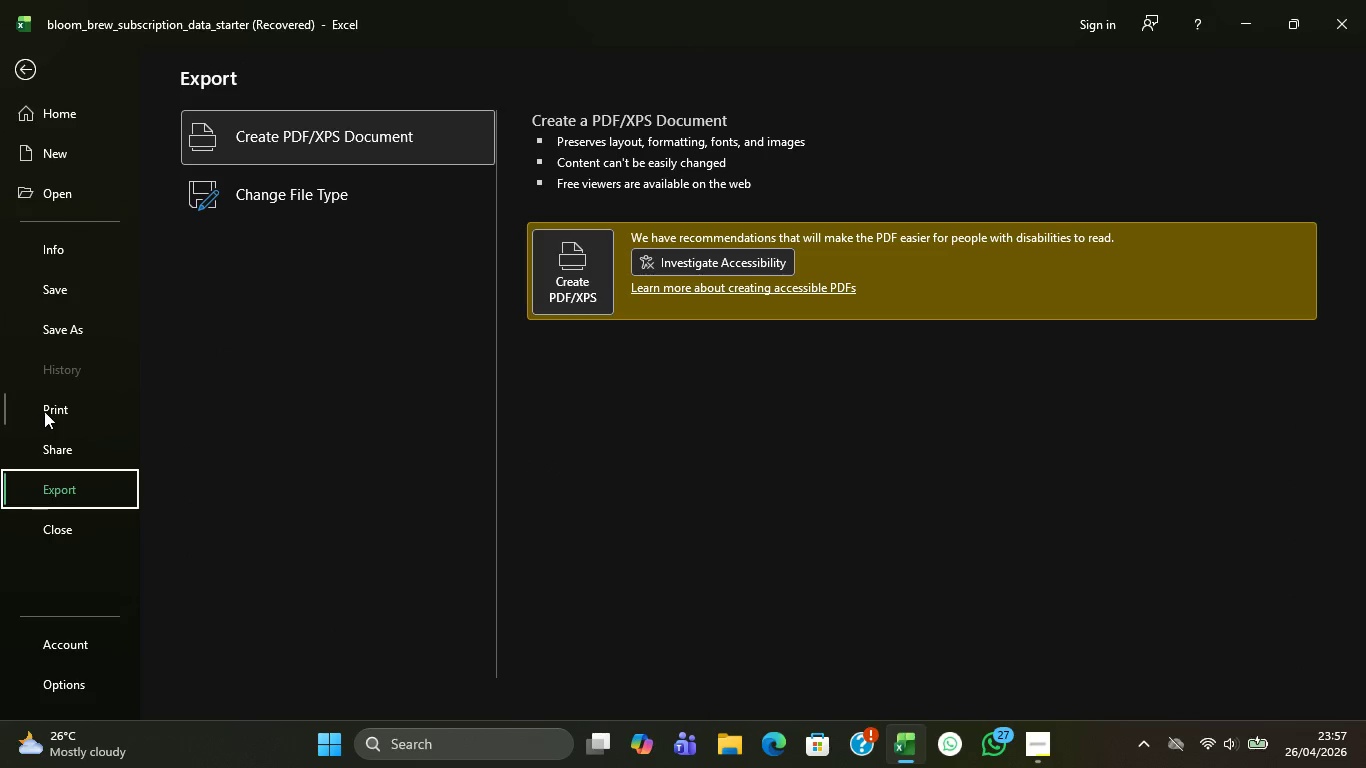 
left_click([59, 402])
 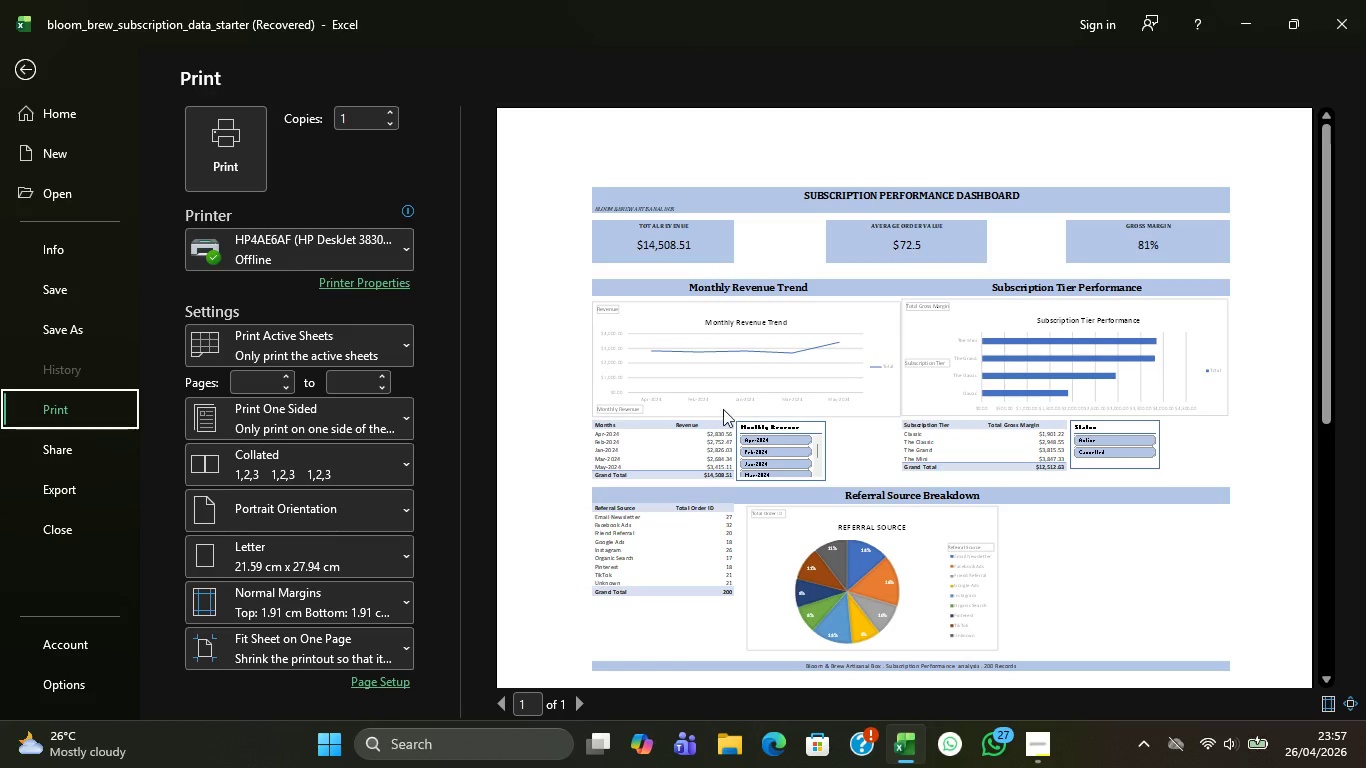 
scroll: coordinate [860, 411], scroll_direction: down, amount: 4.0
 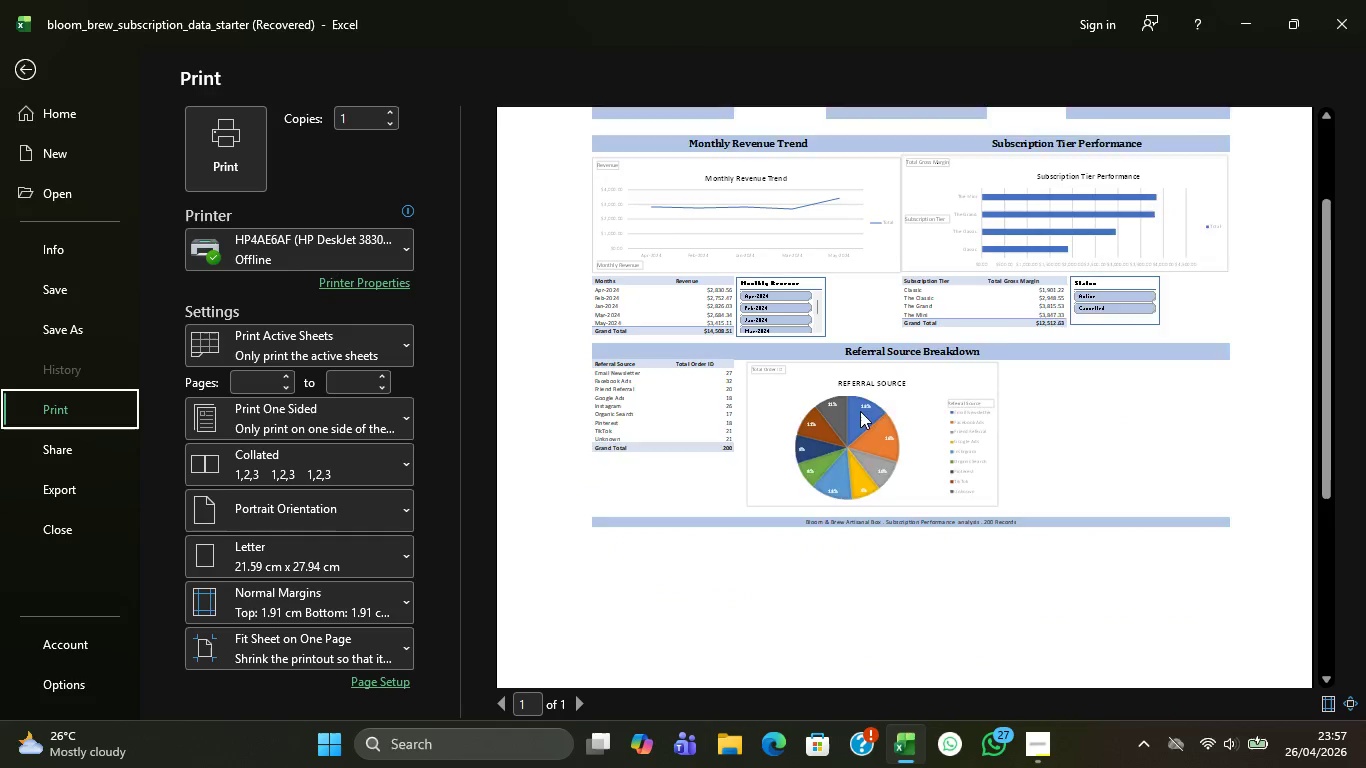 
scroll: coordinate [860, 411], scroll_direction: up, amount: 1.0
 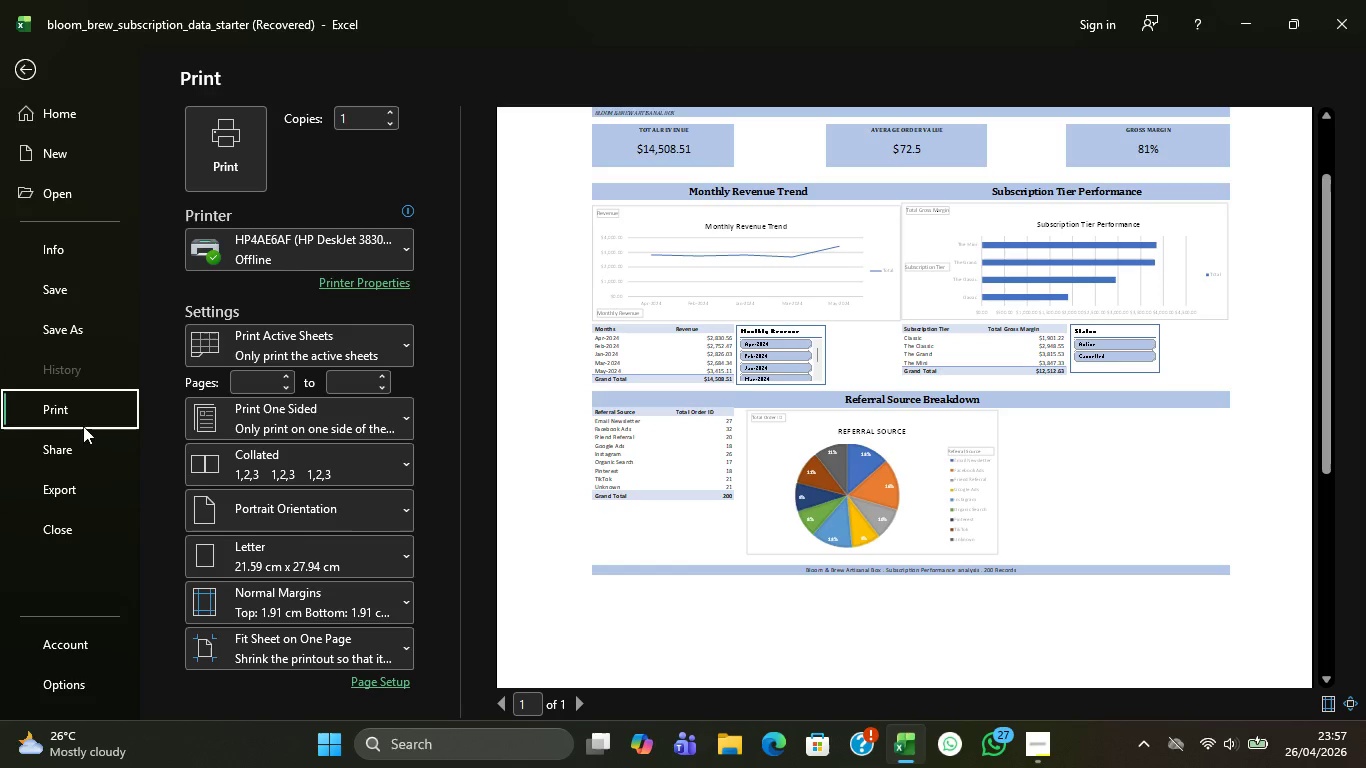 
left_click_drag(start_coordinate=[74, 500], to_coordinate=[71, 510])
 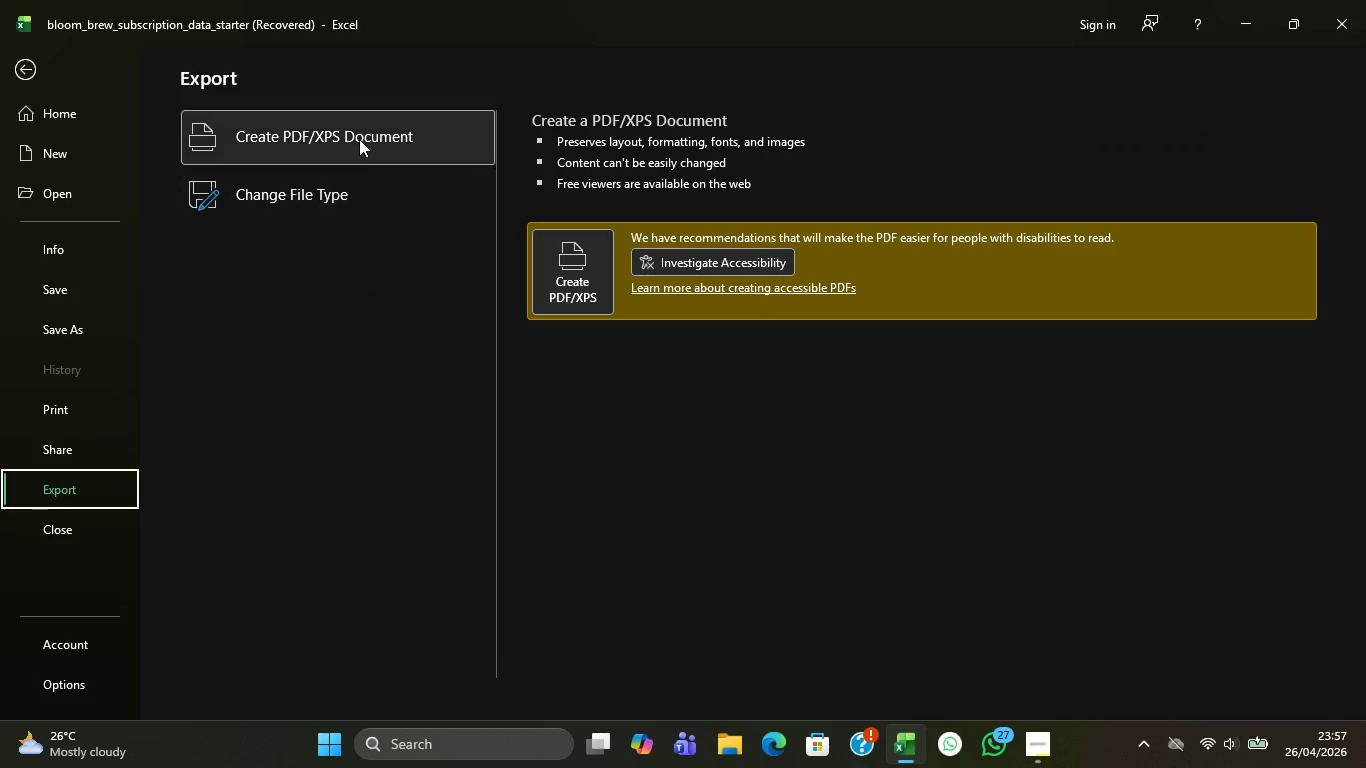 
double_click([359, 139])
 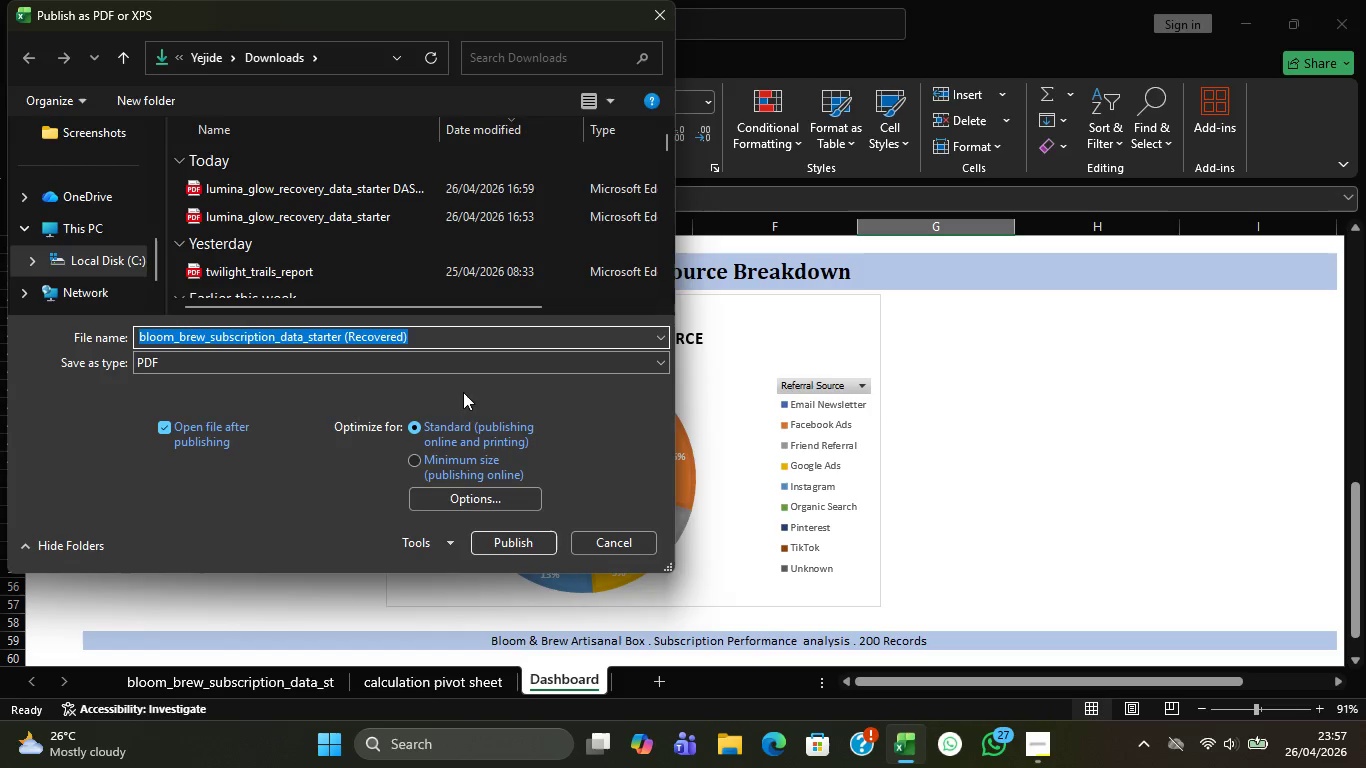 
left_click([442, 339])
 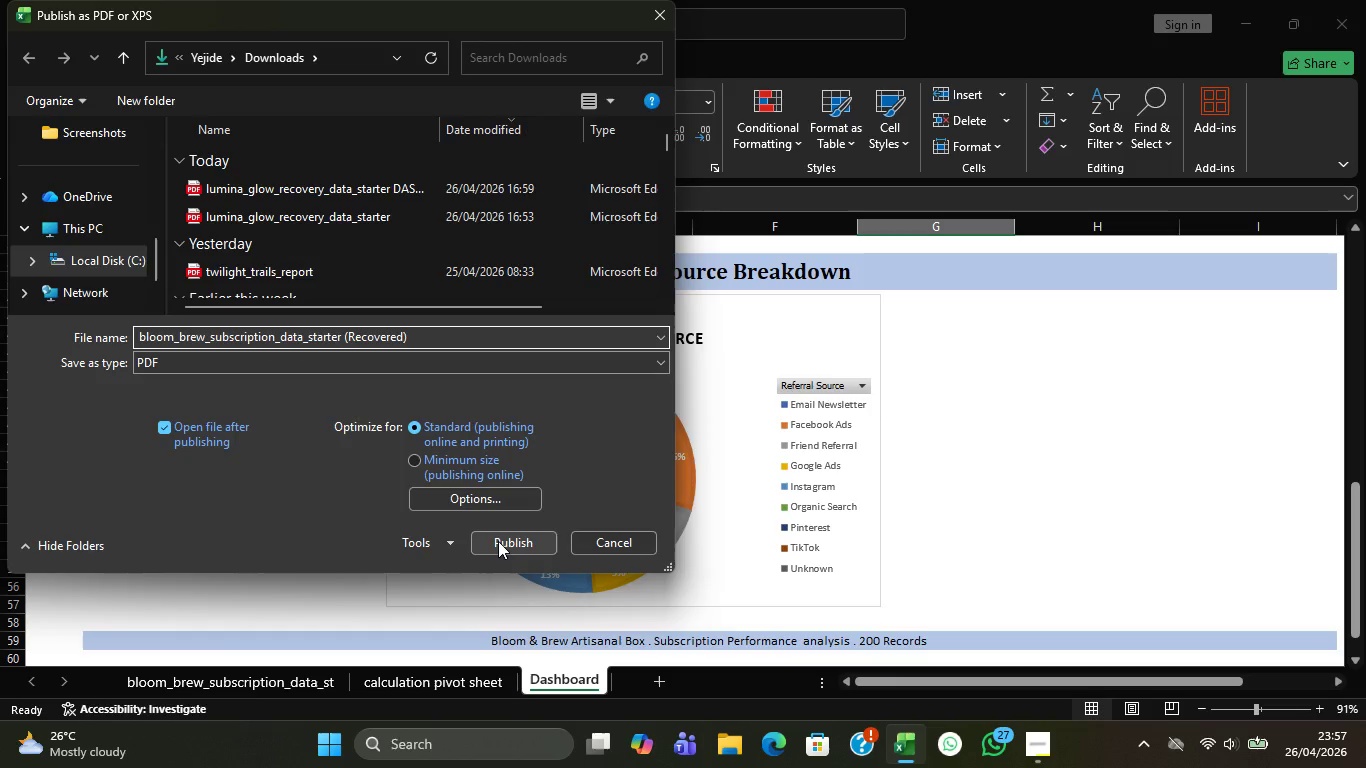 
left_click([498, 541])
 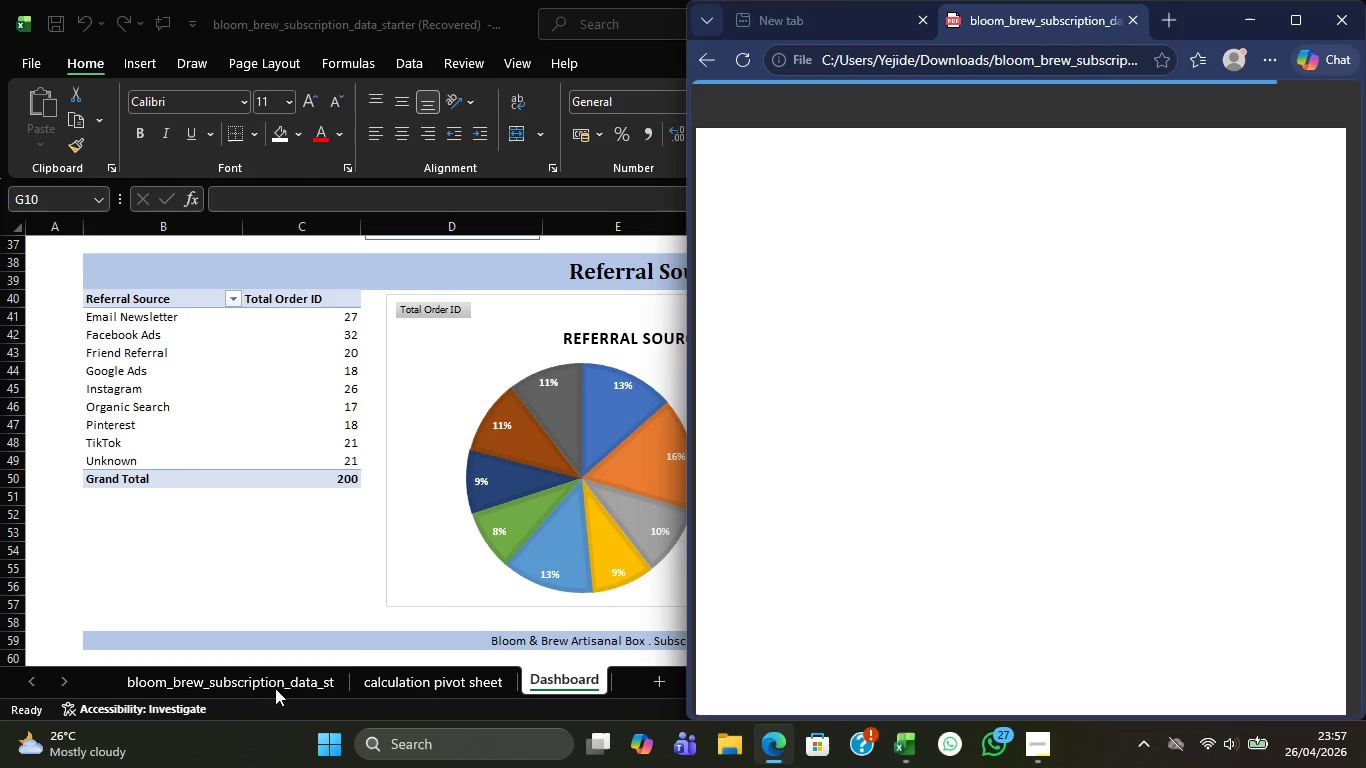 
left_click([1243, 20])
 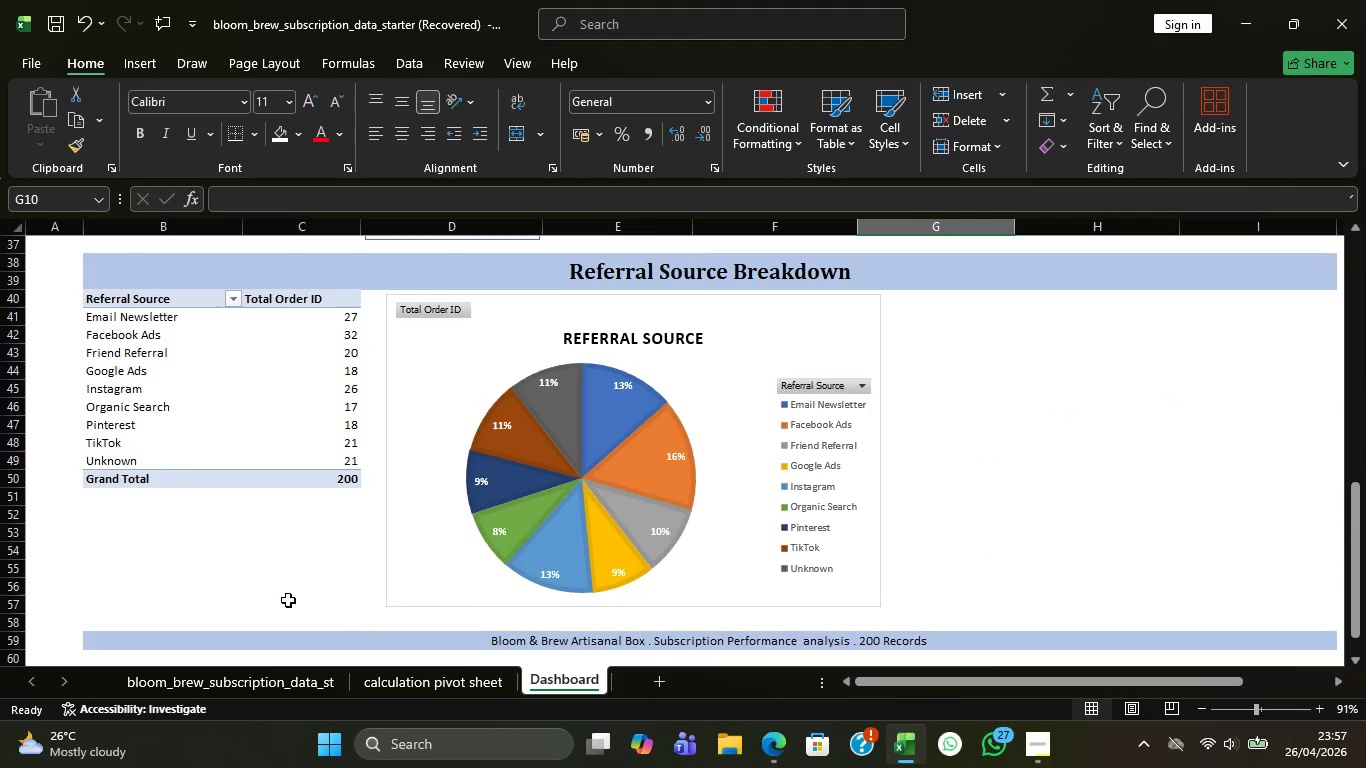 
left_click_drag(start_coordinate=[272, 596], to_coordinate=[260, 603])
 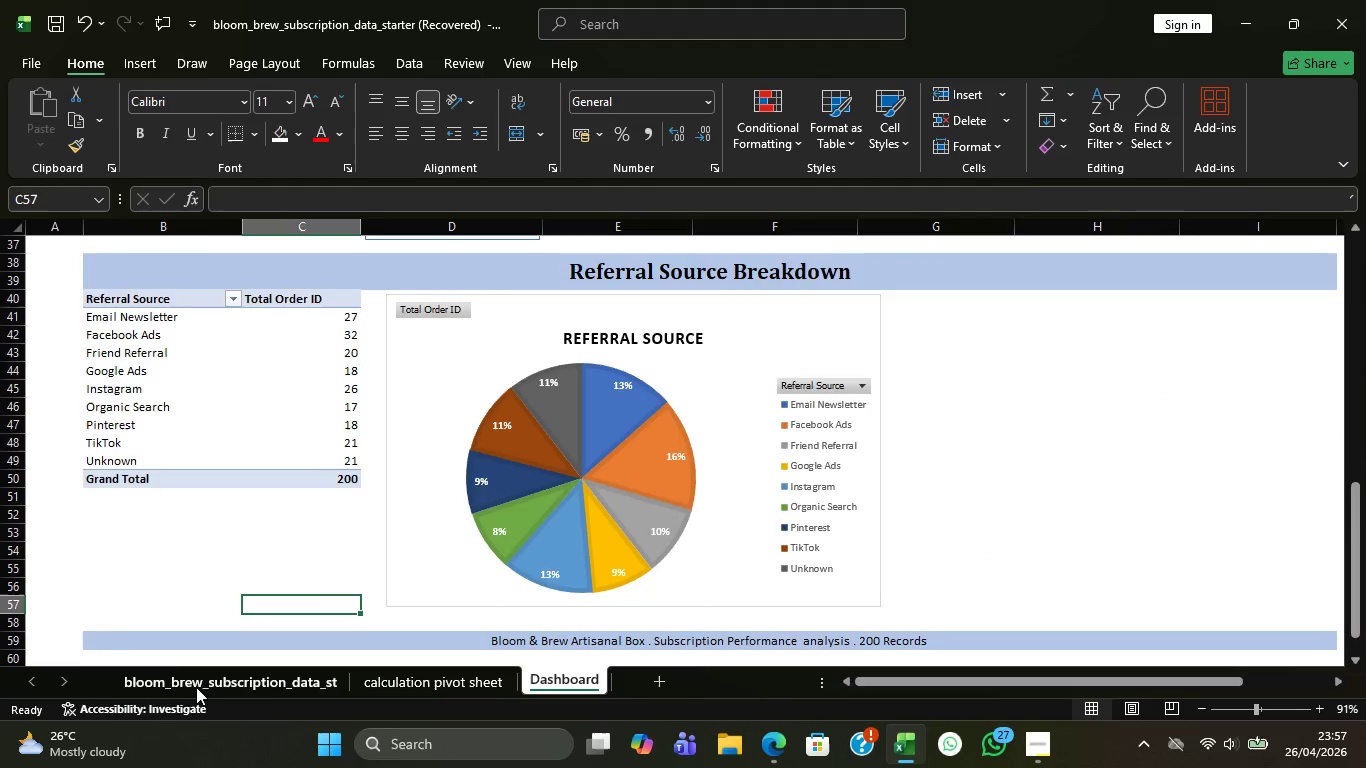 
left_click([196, 687])
 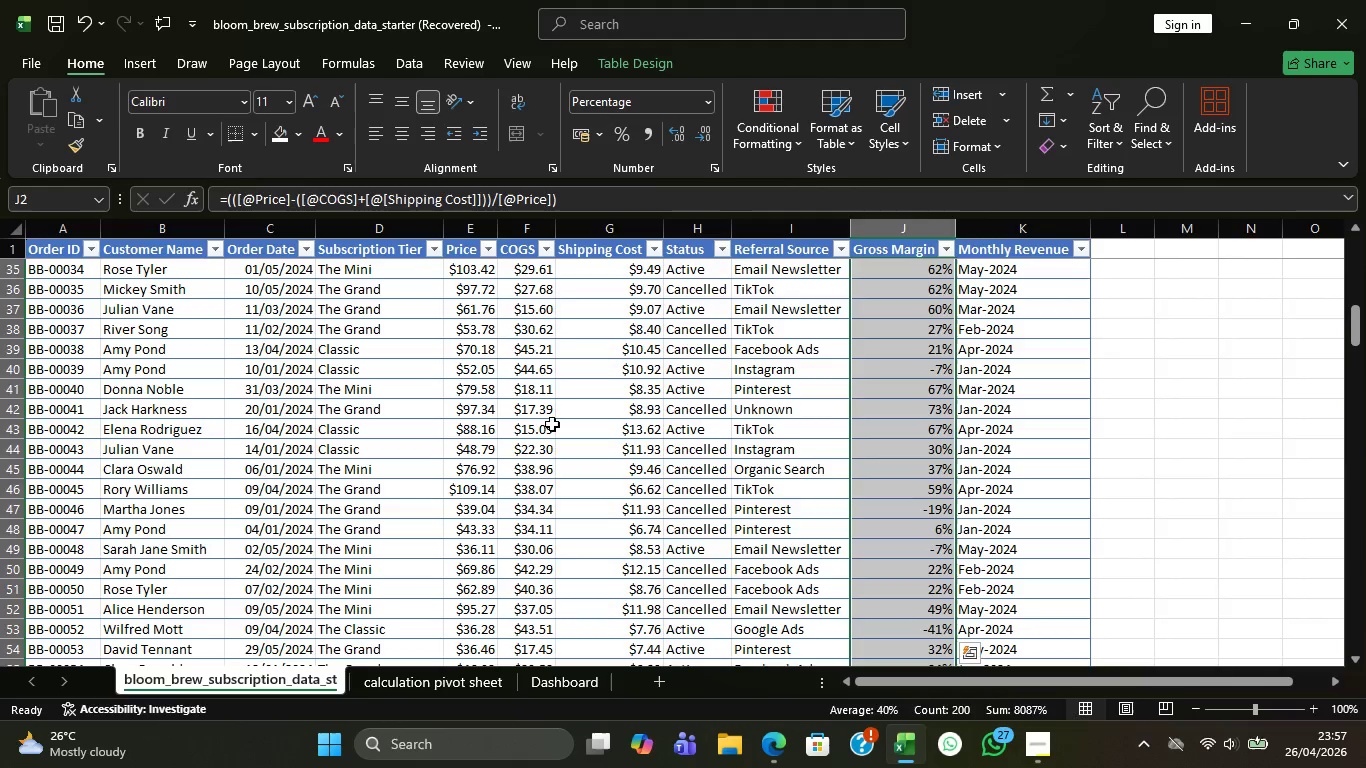 
left_click([594, 414])
 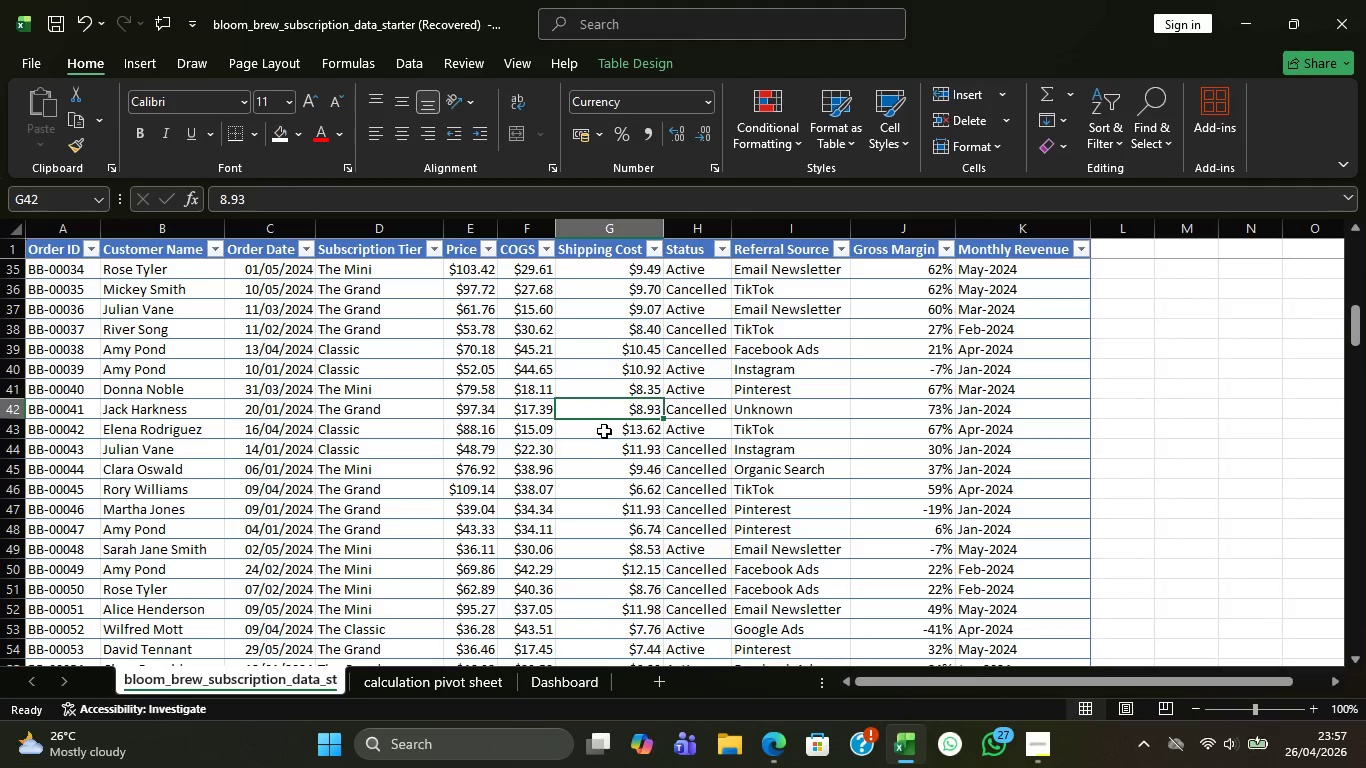 
hold_key(key=ControlLeft, duration=1.17)
 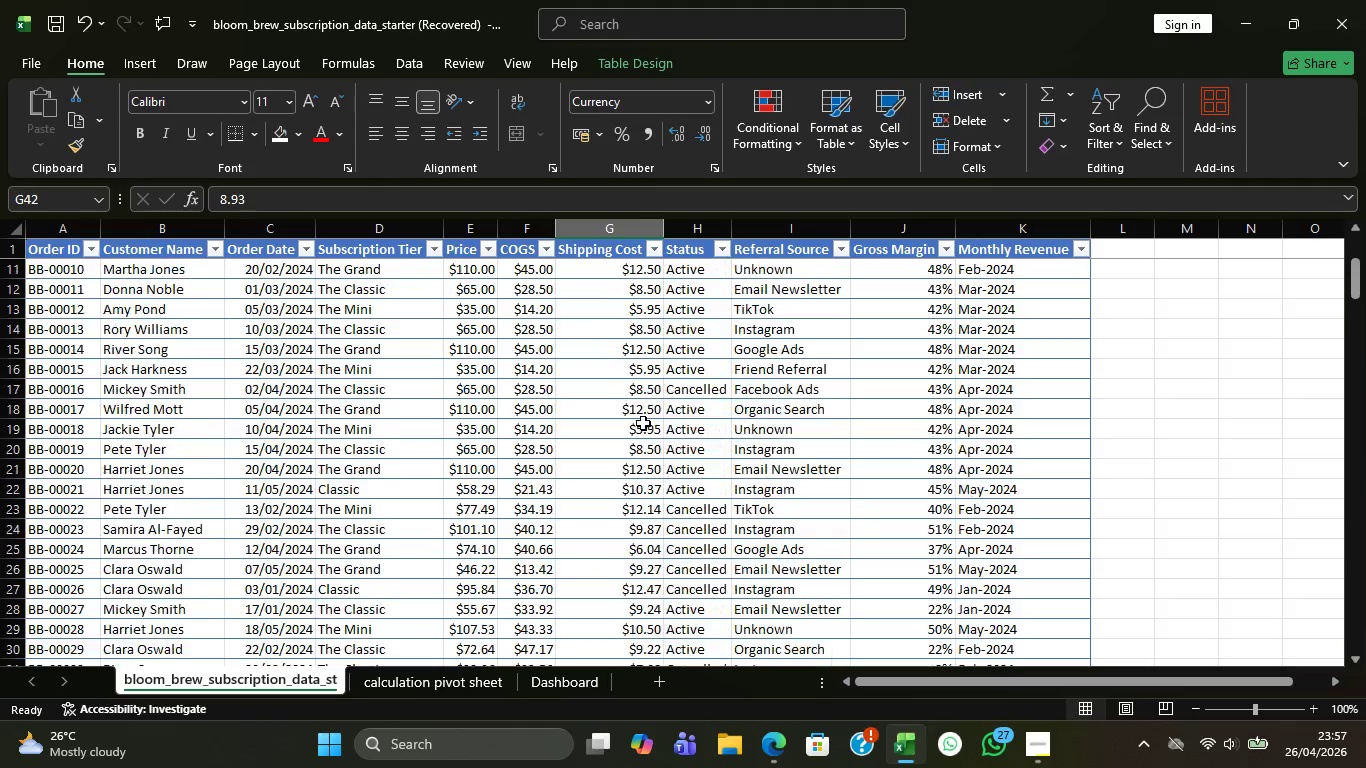 